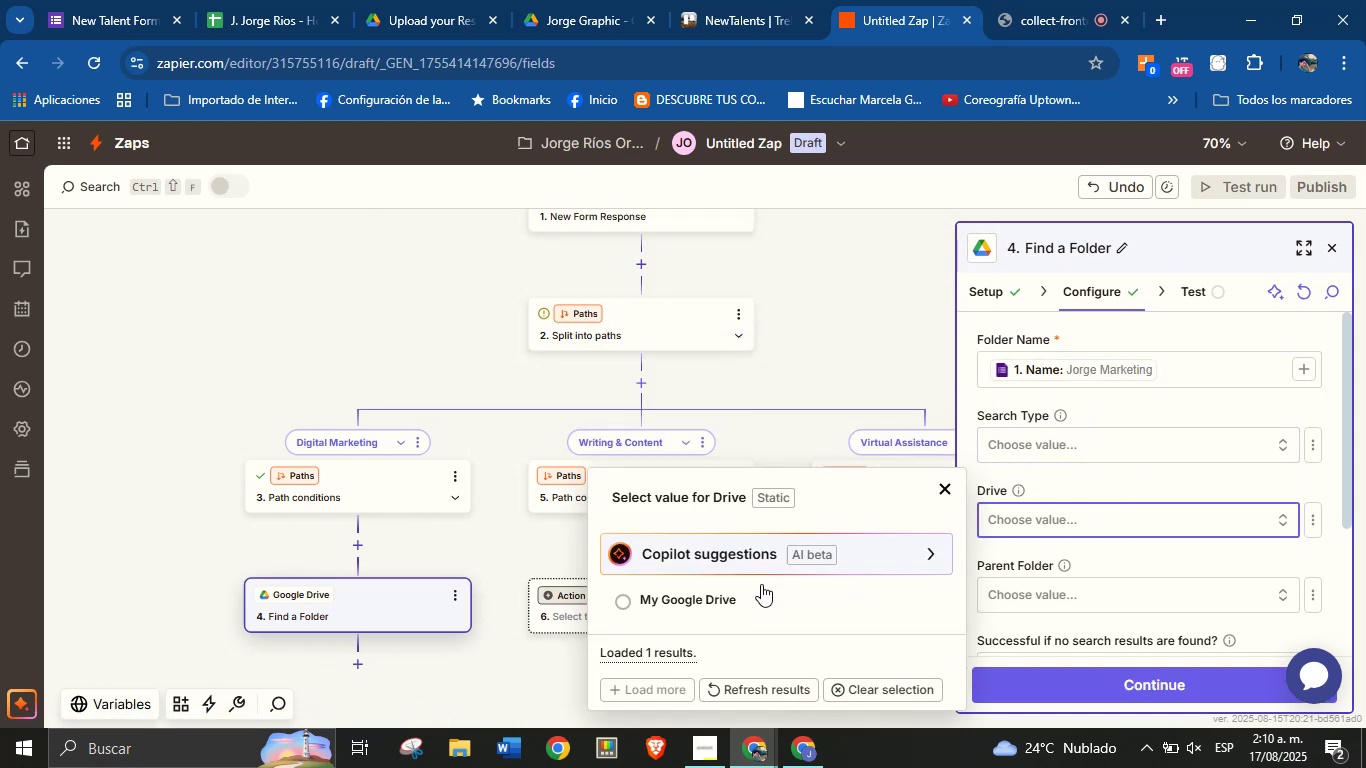 
left_click([737, 581])
 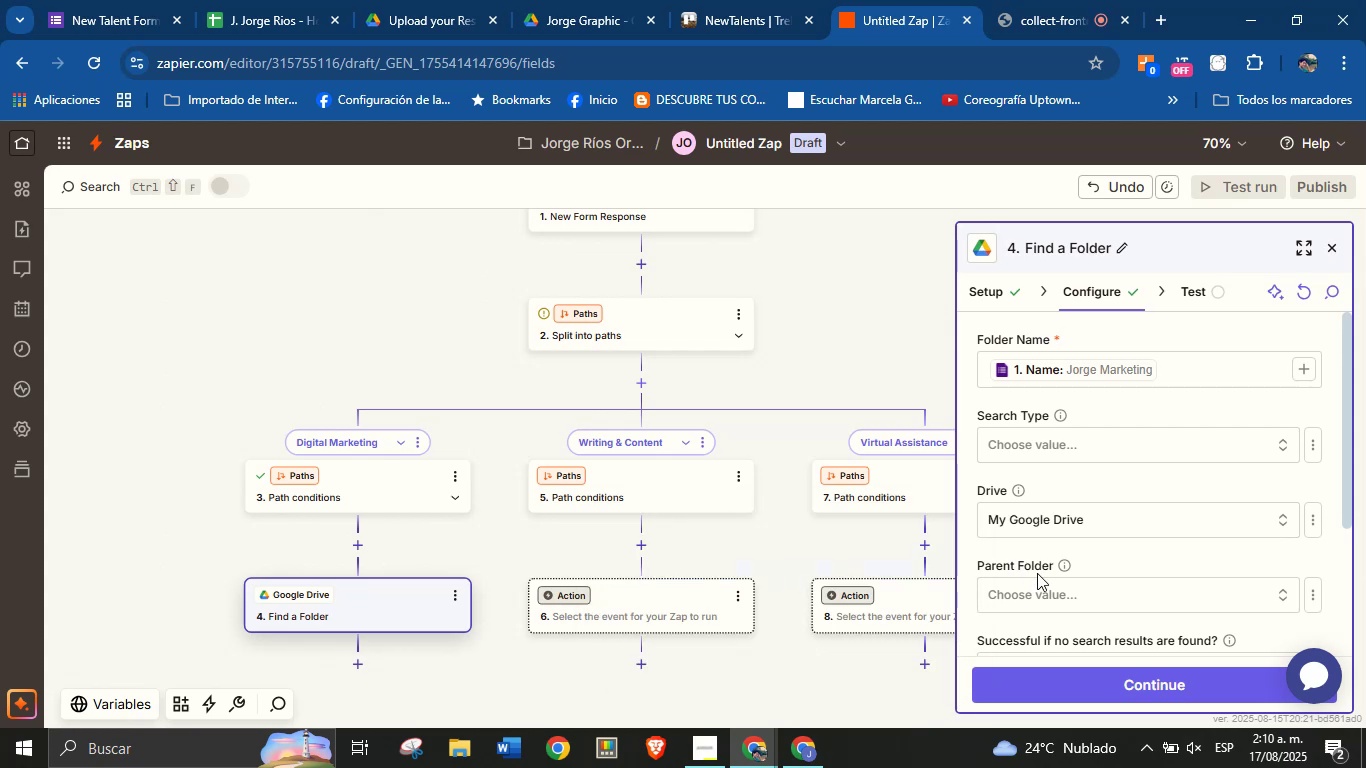 
double_click([1041, 585])
 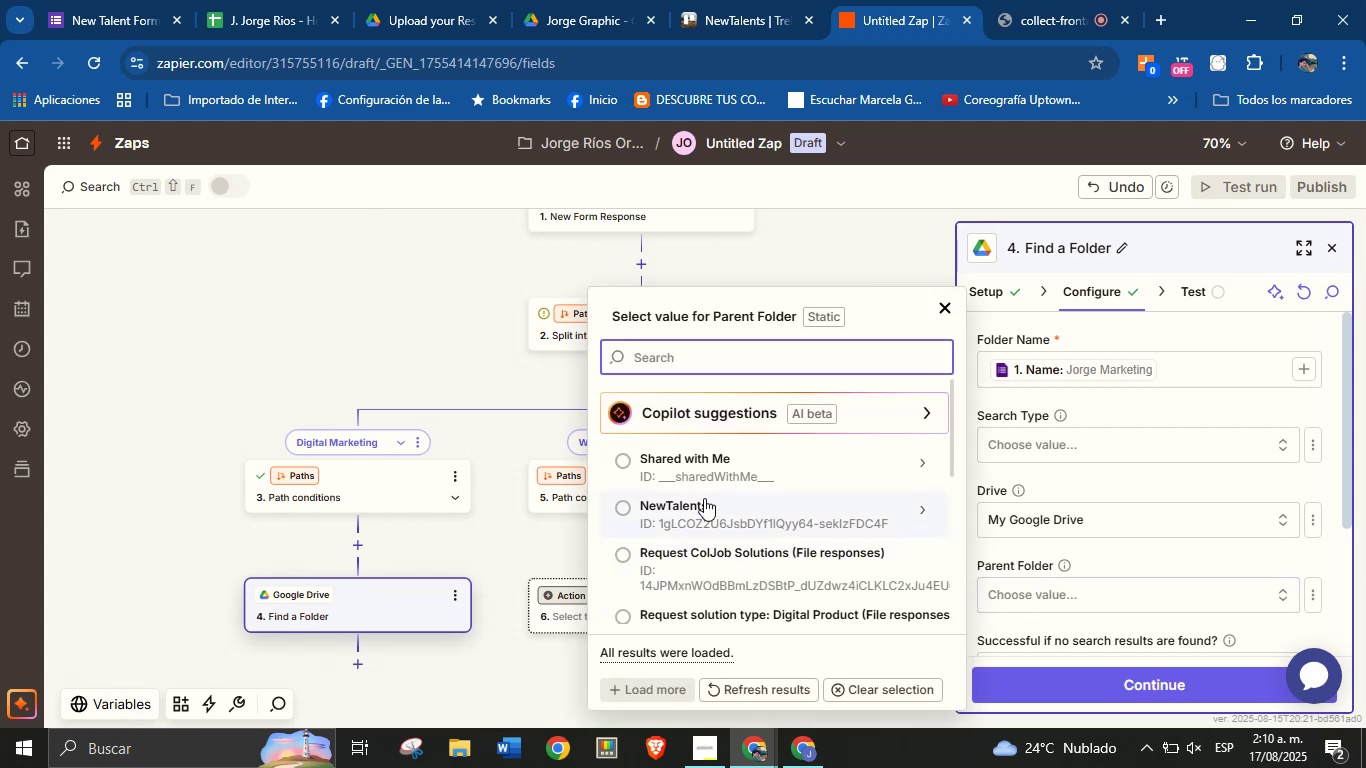 
left_click([716, 517])
 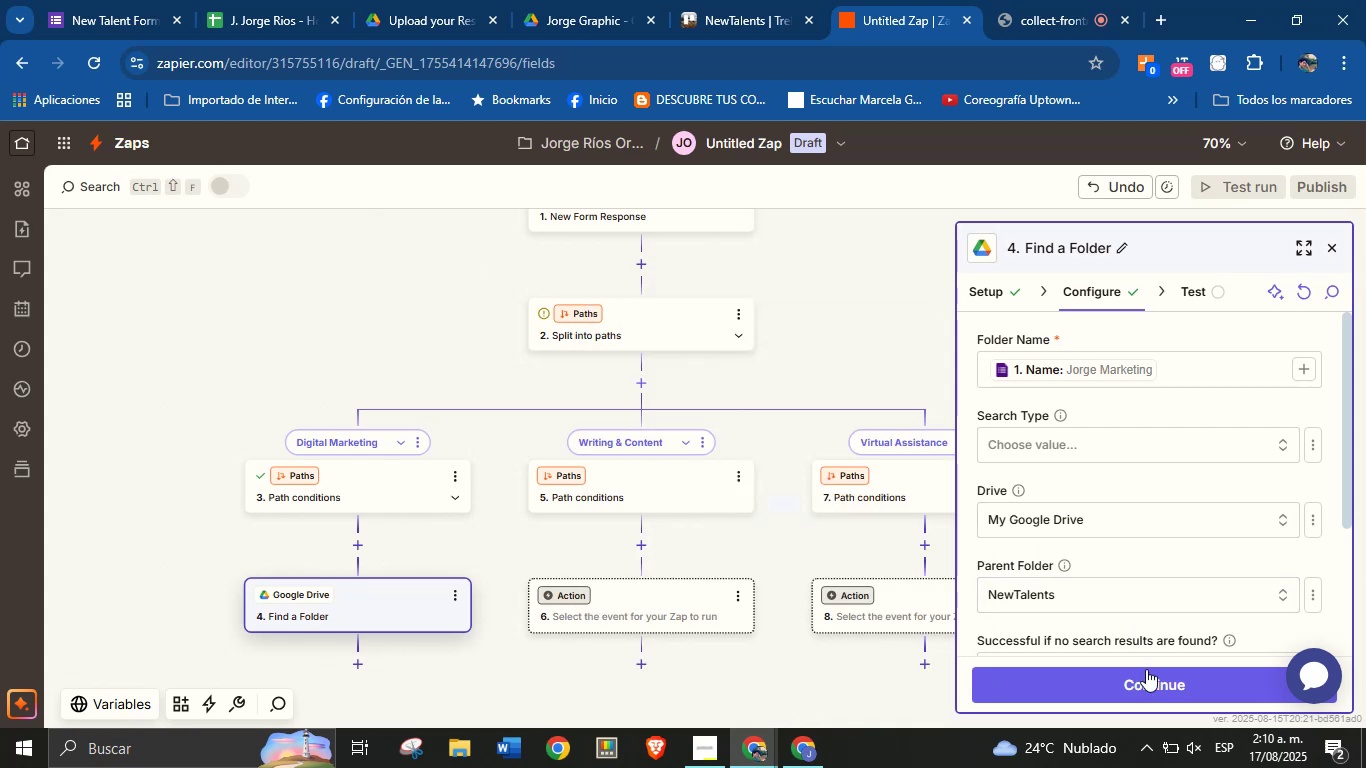 
scroll: coordinate [1108, 555], scroll_direction: down, amount: 3.0
 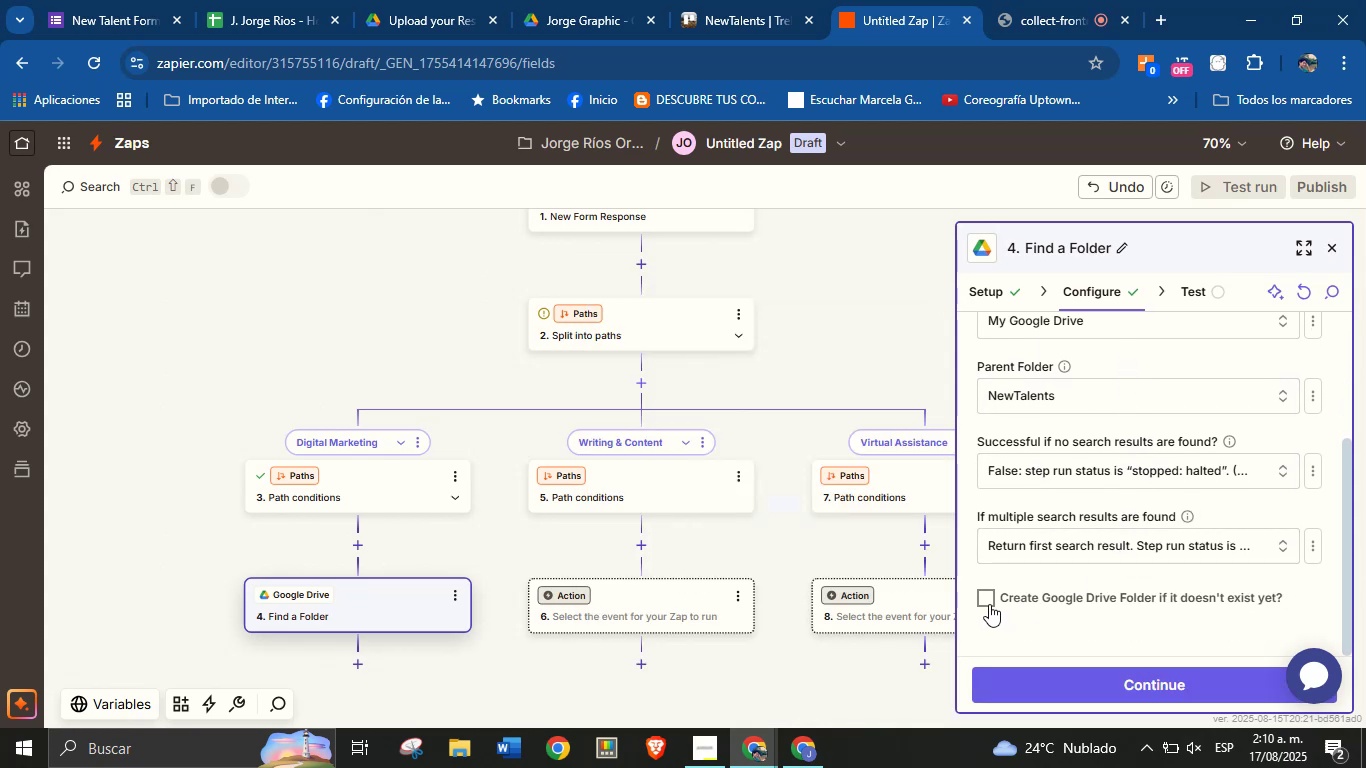 
left_click([988, 601])
 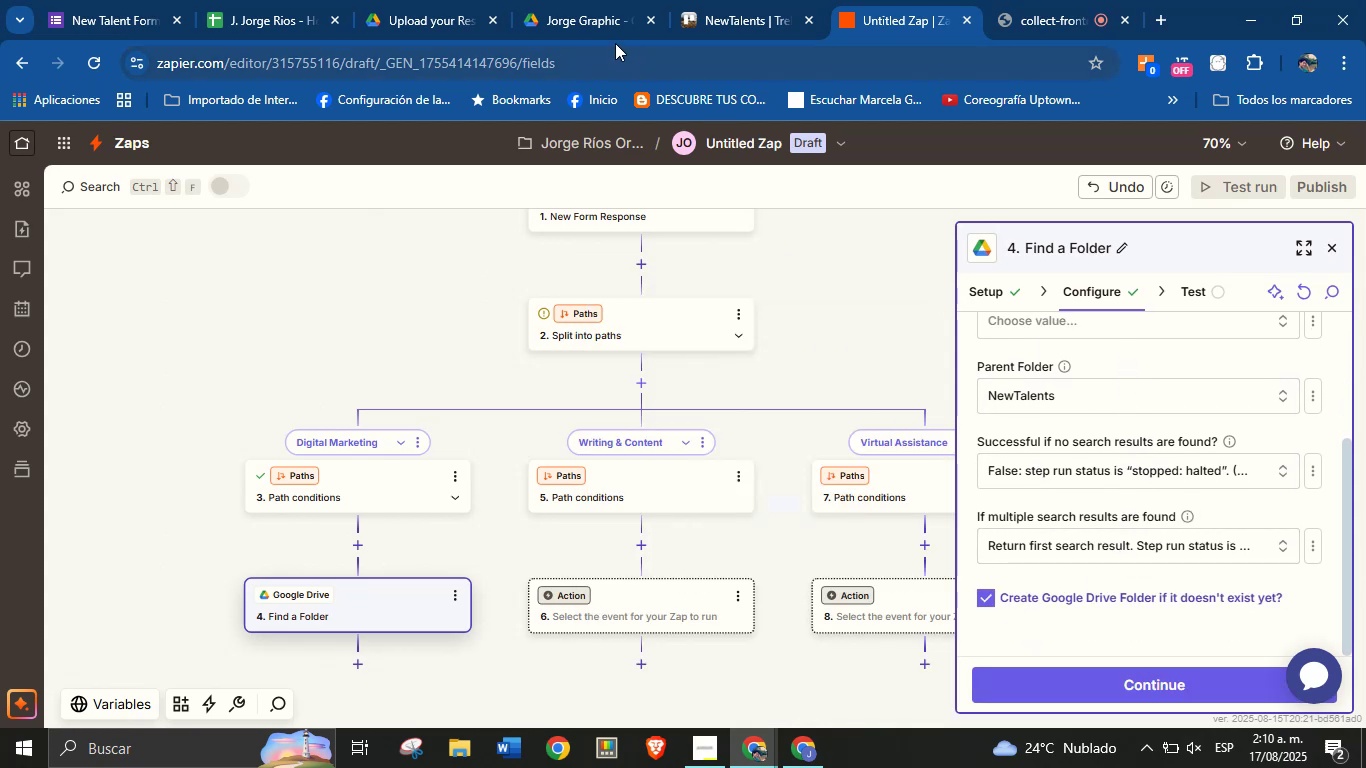 
left_click([595, 0])
 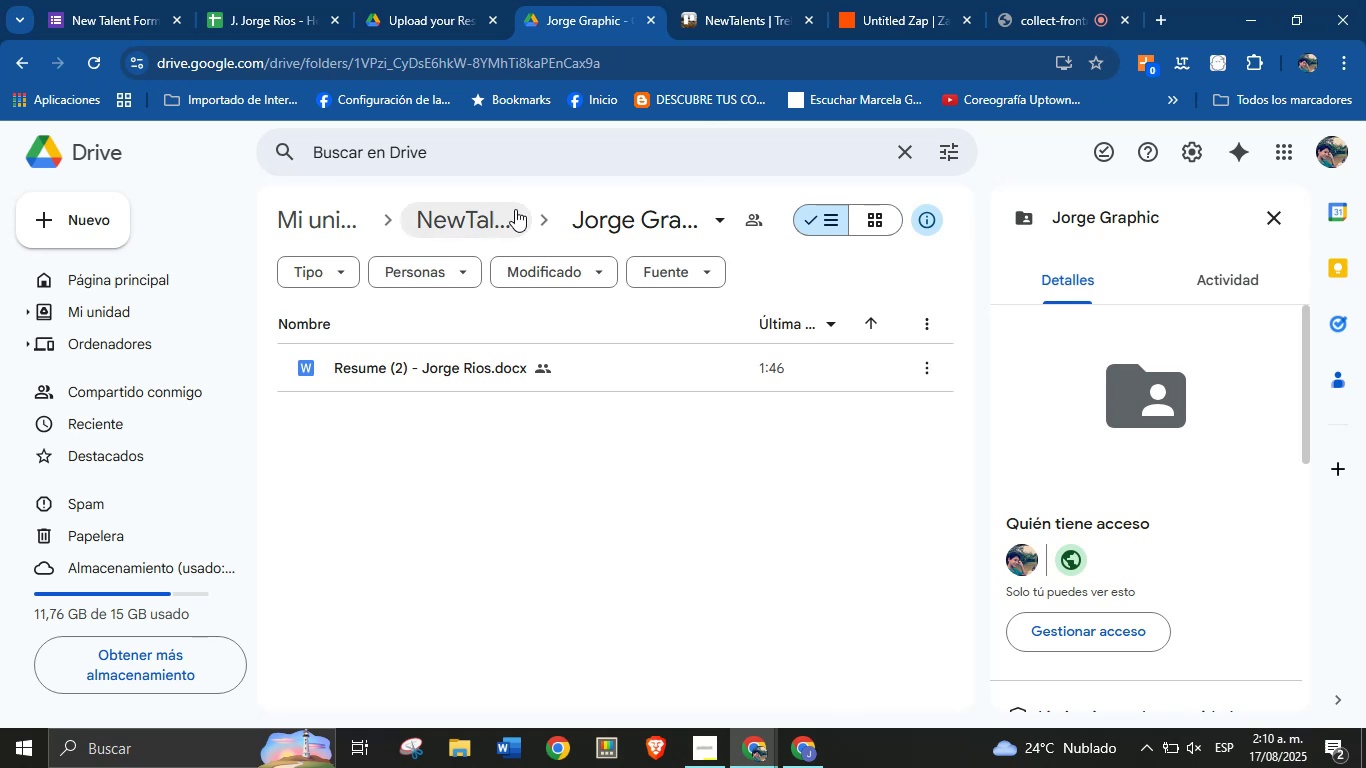 
left_click([470, 212])
 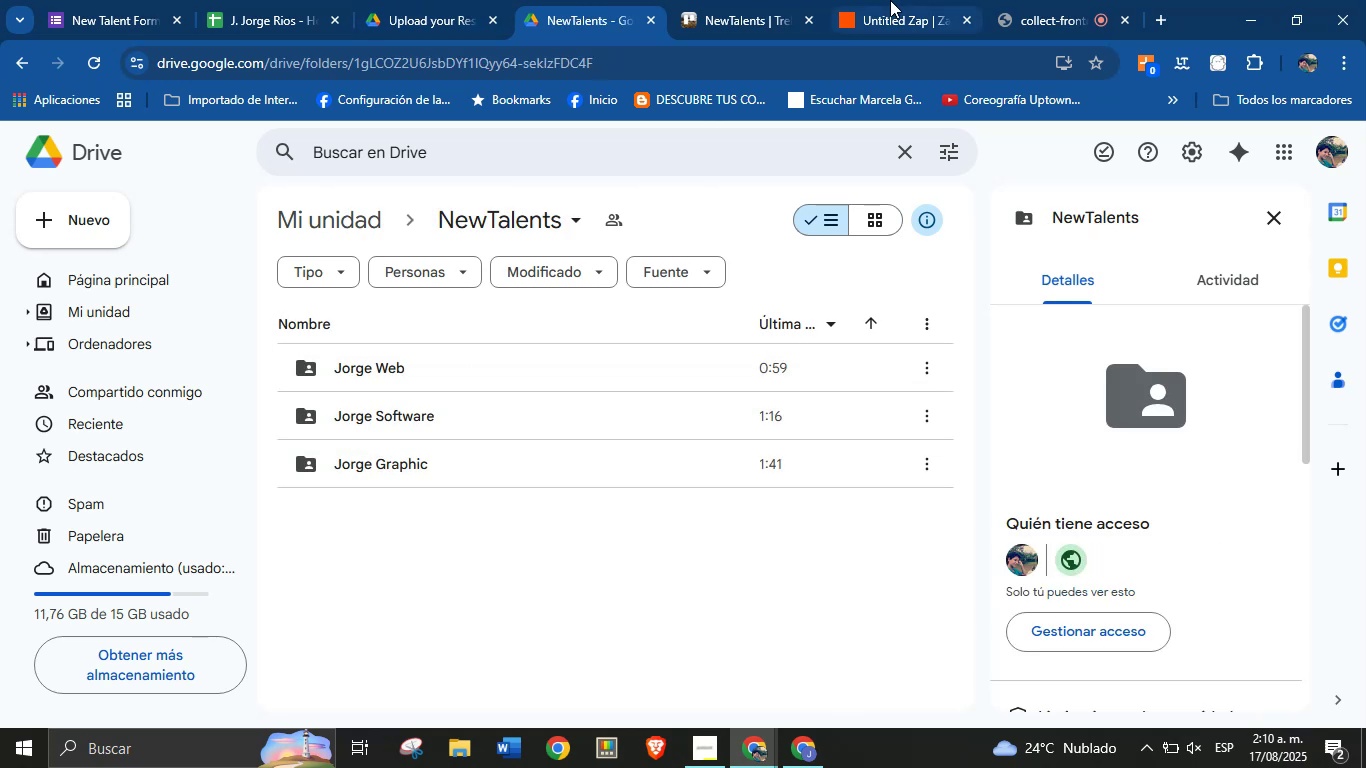 
left_click([1120, 682])
 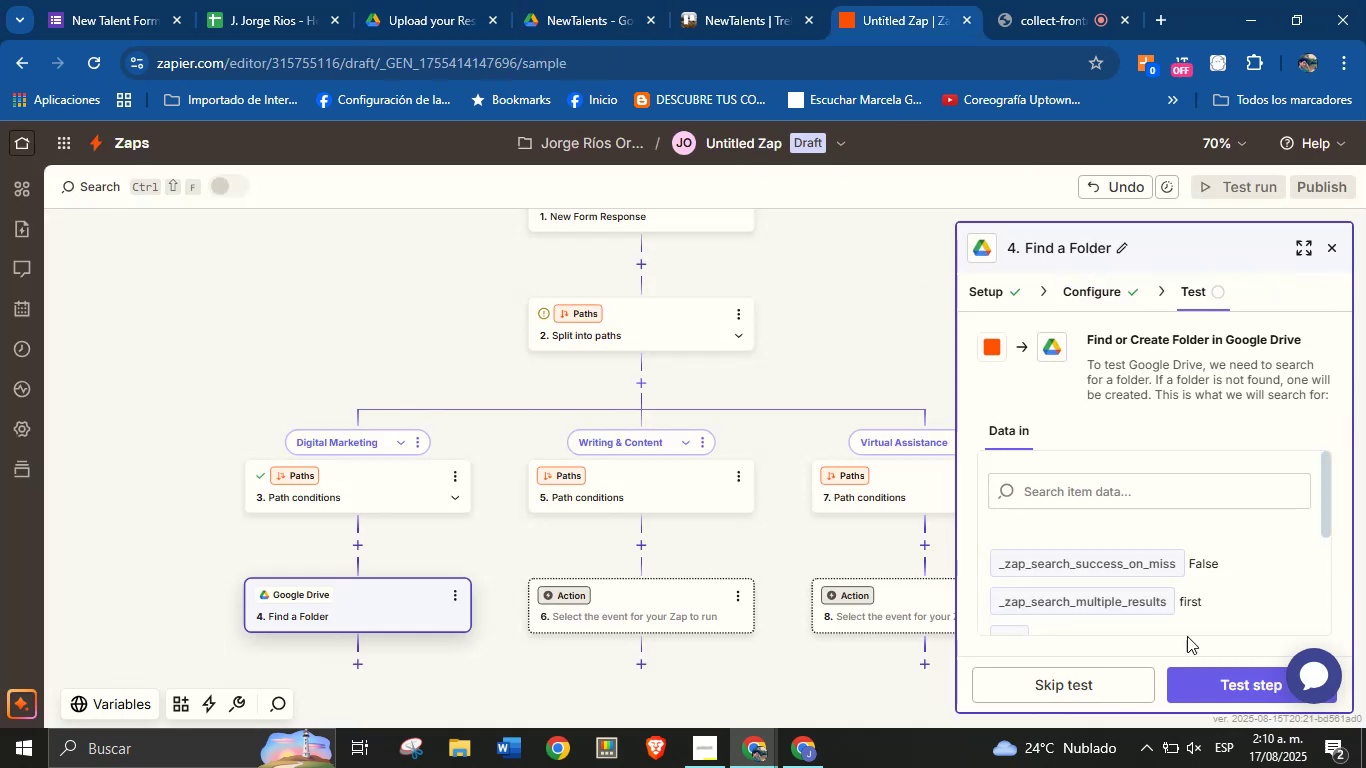 
left_click([1217, 681])
 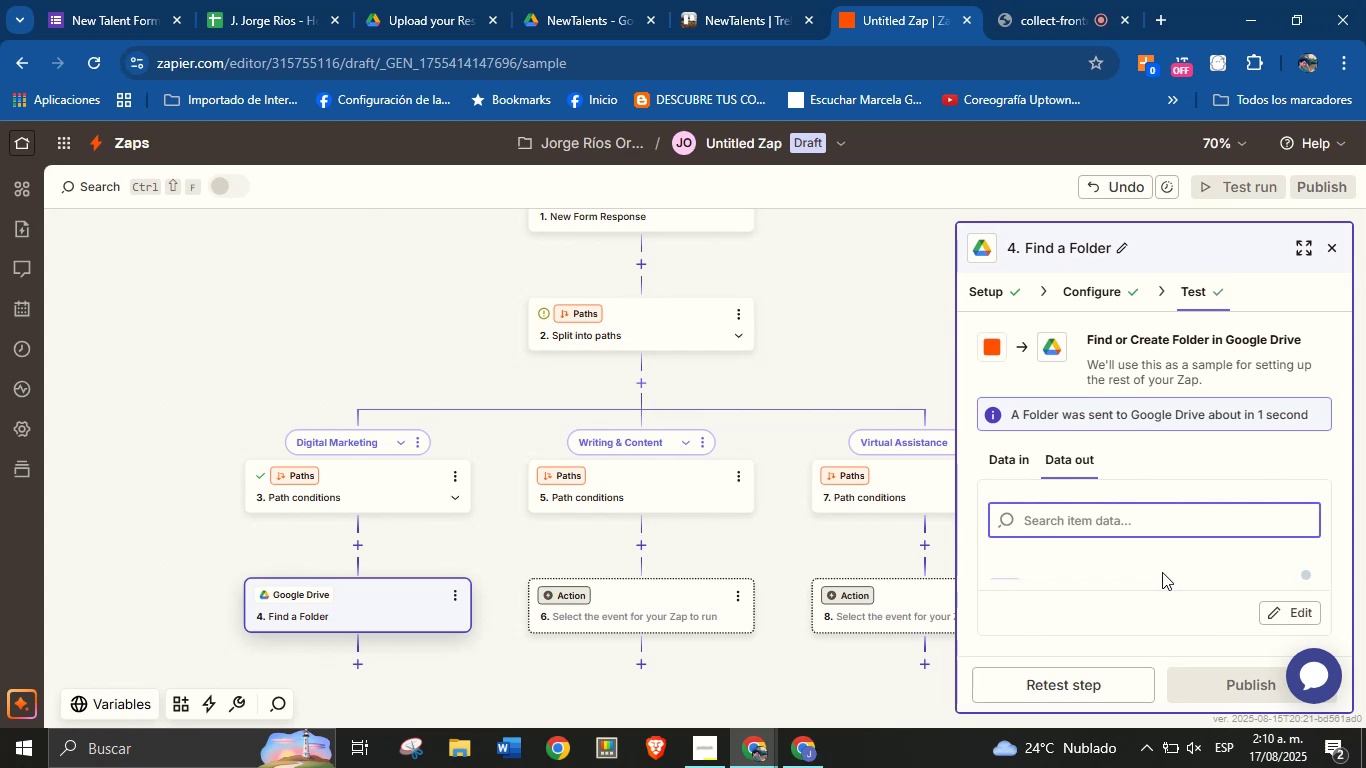 
wait(6.26)
 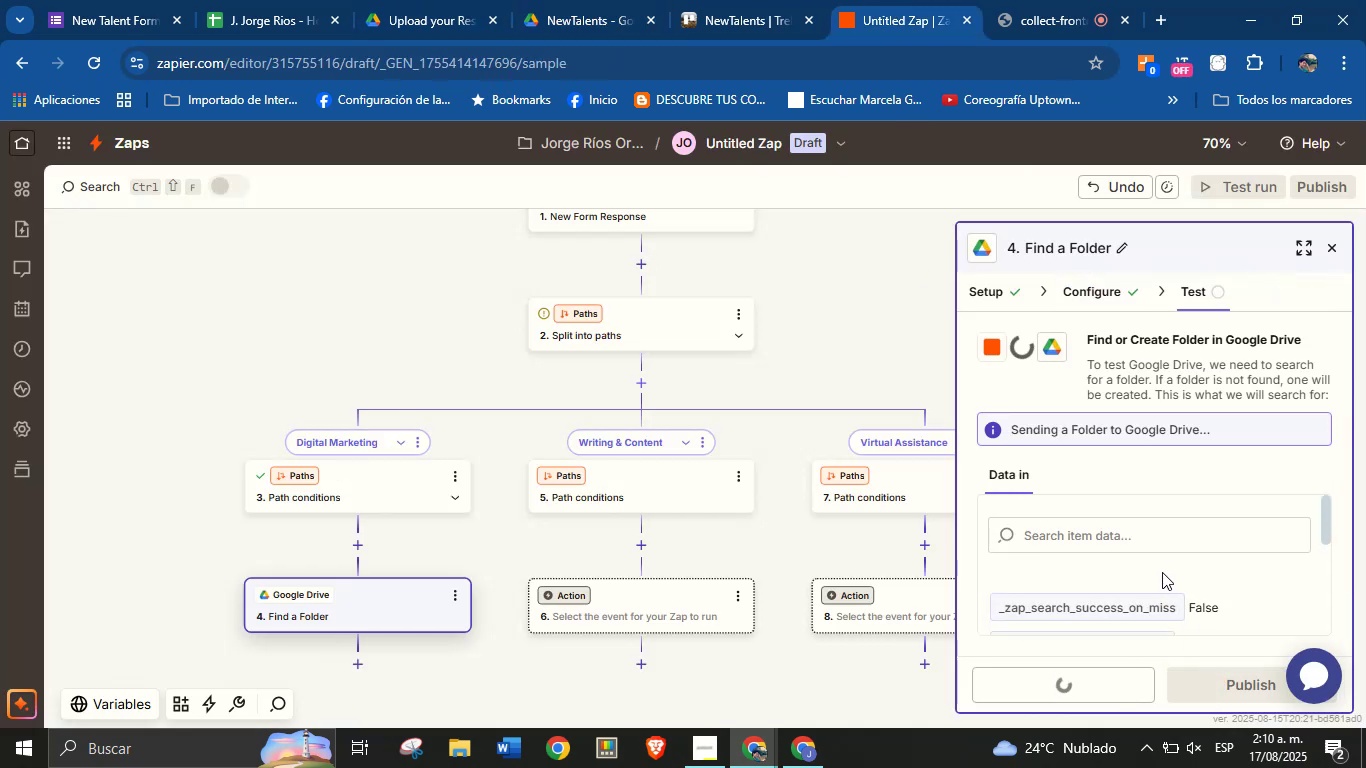 
scroll: coordinate [1162, 570], scroll_direction: down, amount: 2.0
 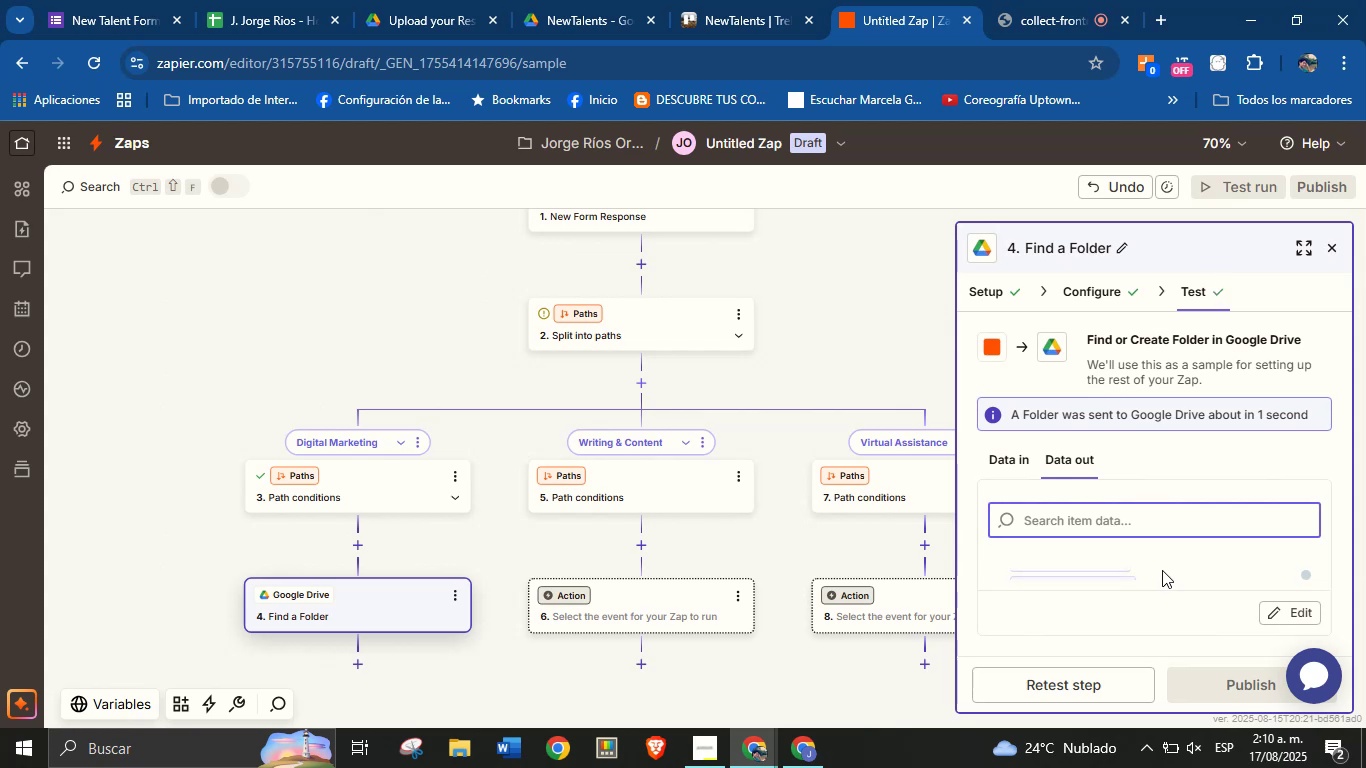 
scroll: coordinate [1162, 570], scroll_direction: up, amount: 2.0
 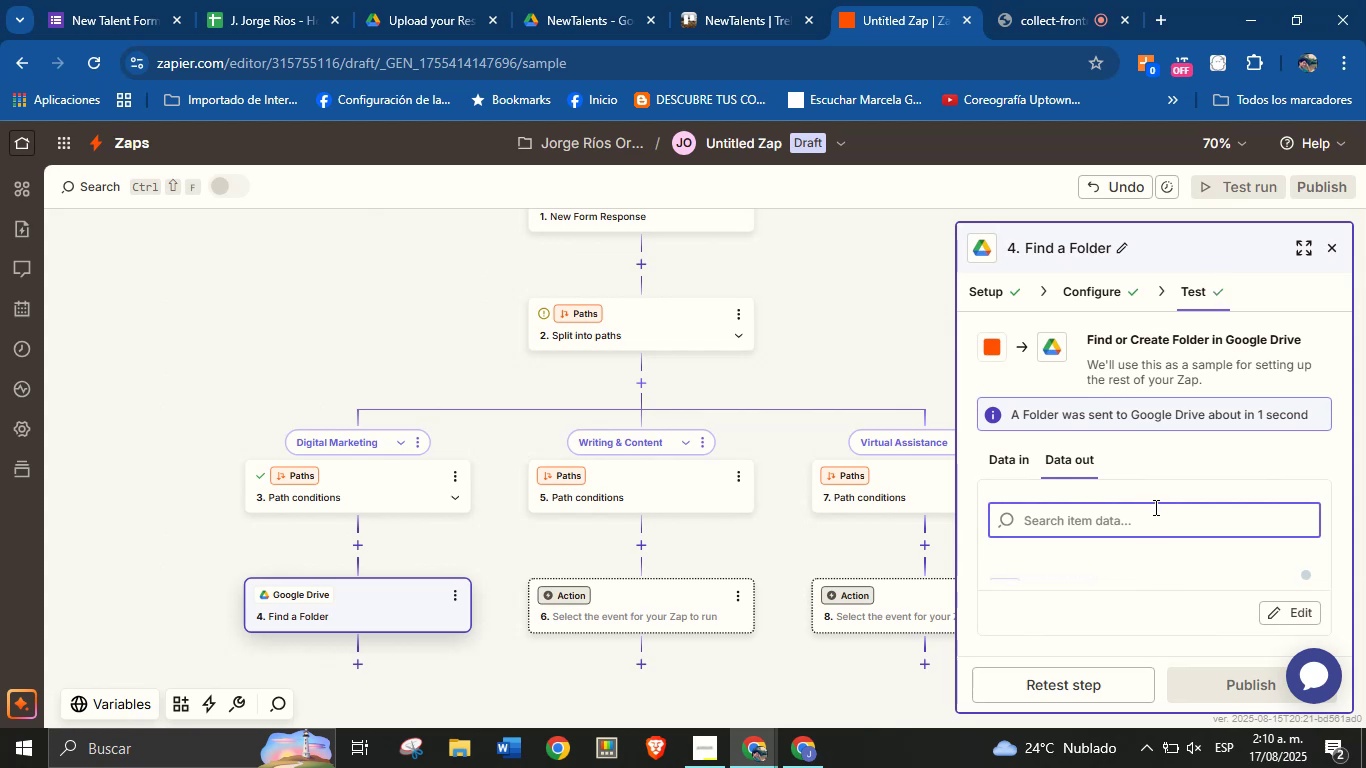 
scroll: coordinate [1162, 474], scroll_direction: down, amount: 2.0
 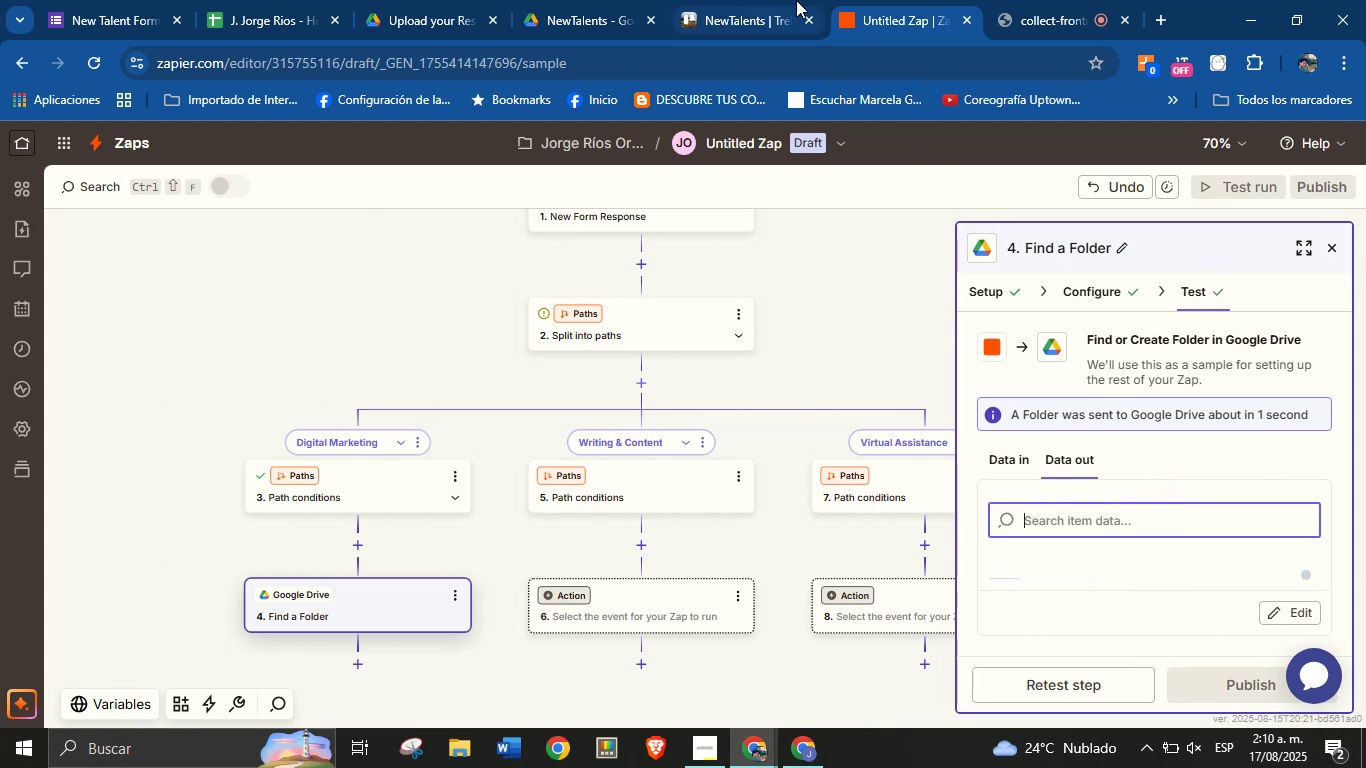 
left_click([605, 0])
 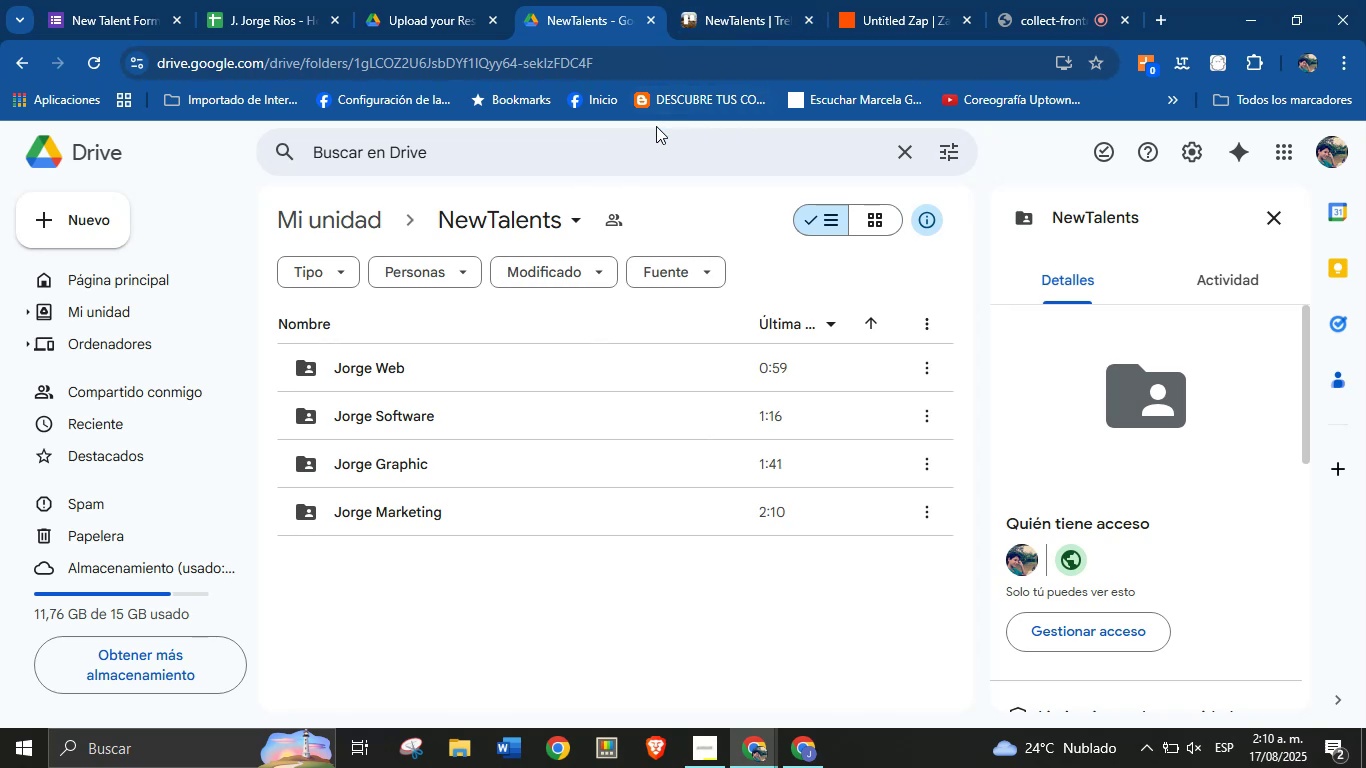 
left_click([854, 0])
 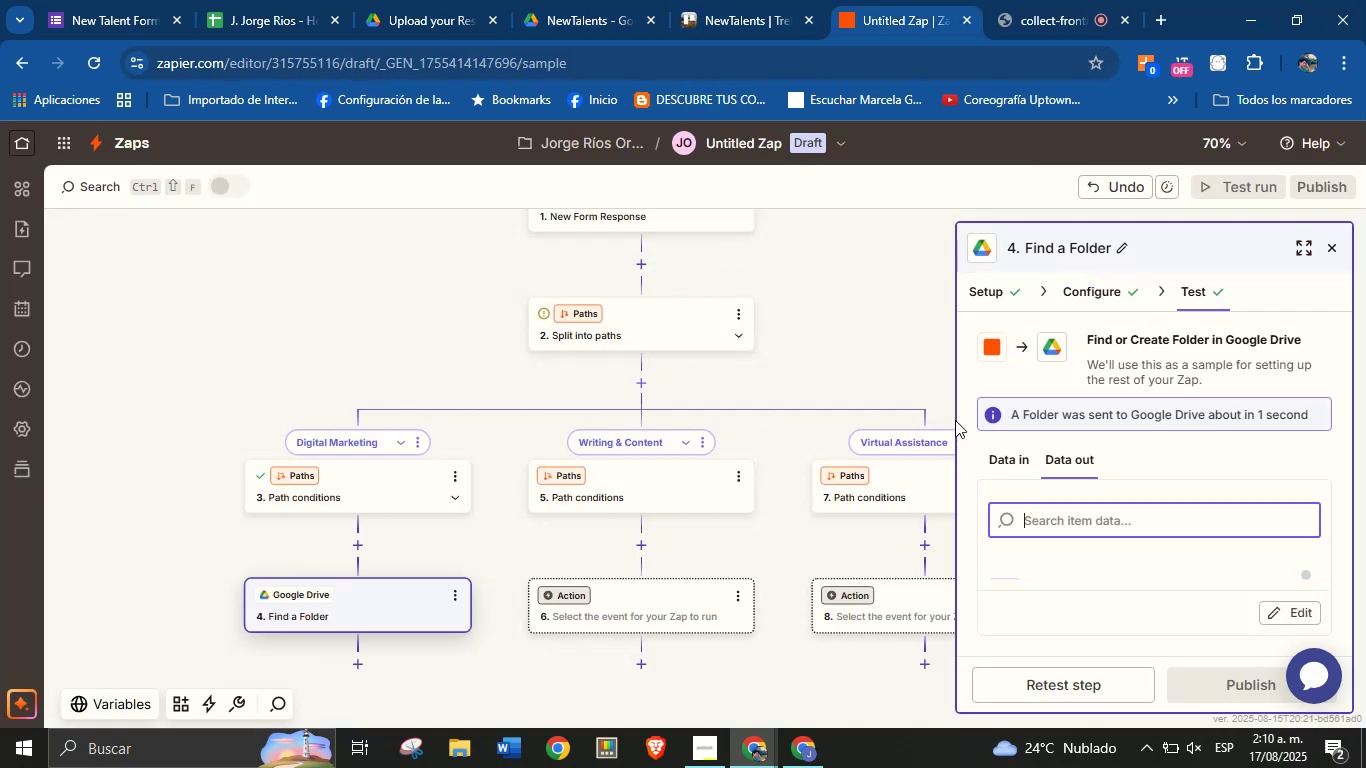 
scroll: coordinate [1107, 523], scroll_direction: down, amount: 2.0
 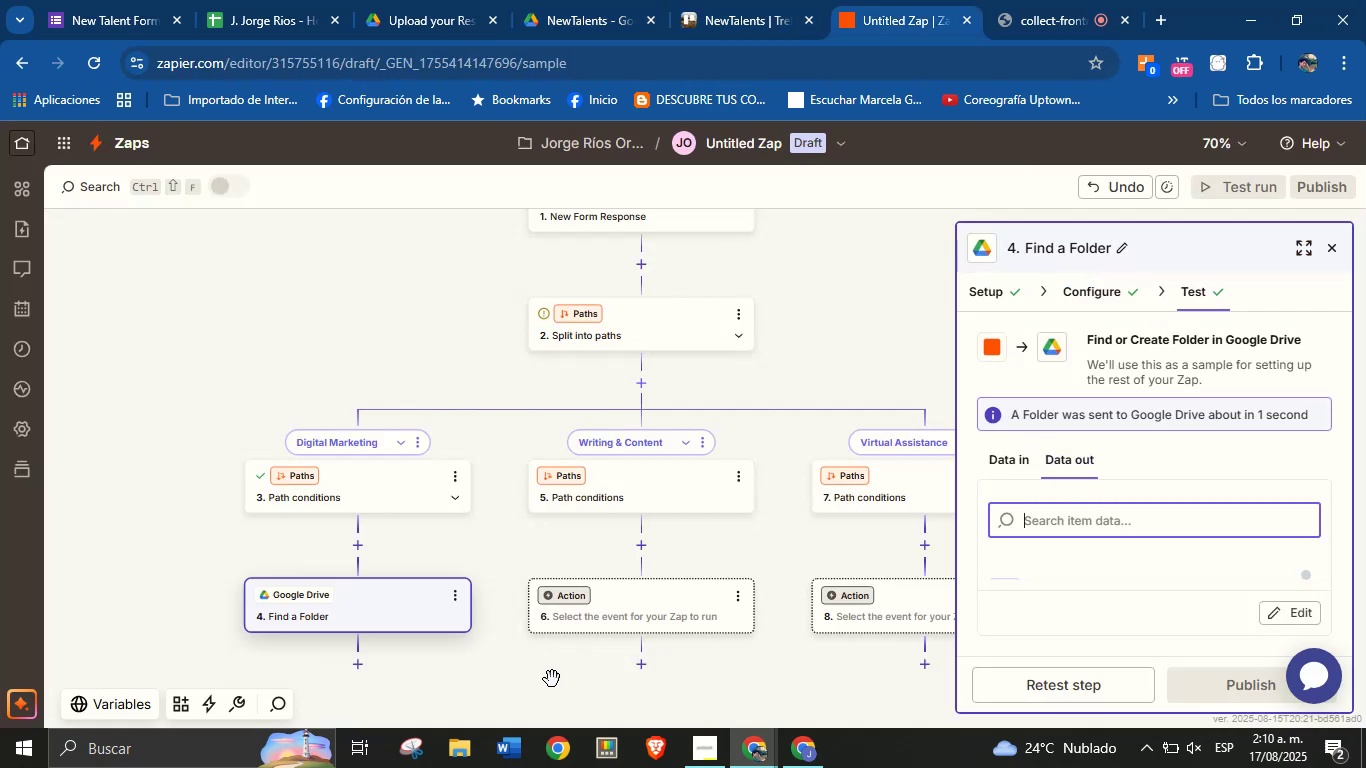 
left_click_drag(start_coordinate=[496, 658], to_coordinate=[496, 578])
 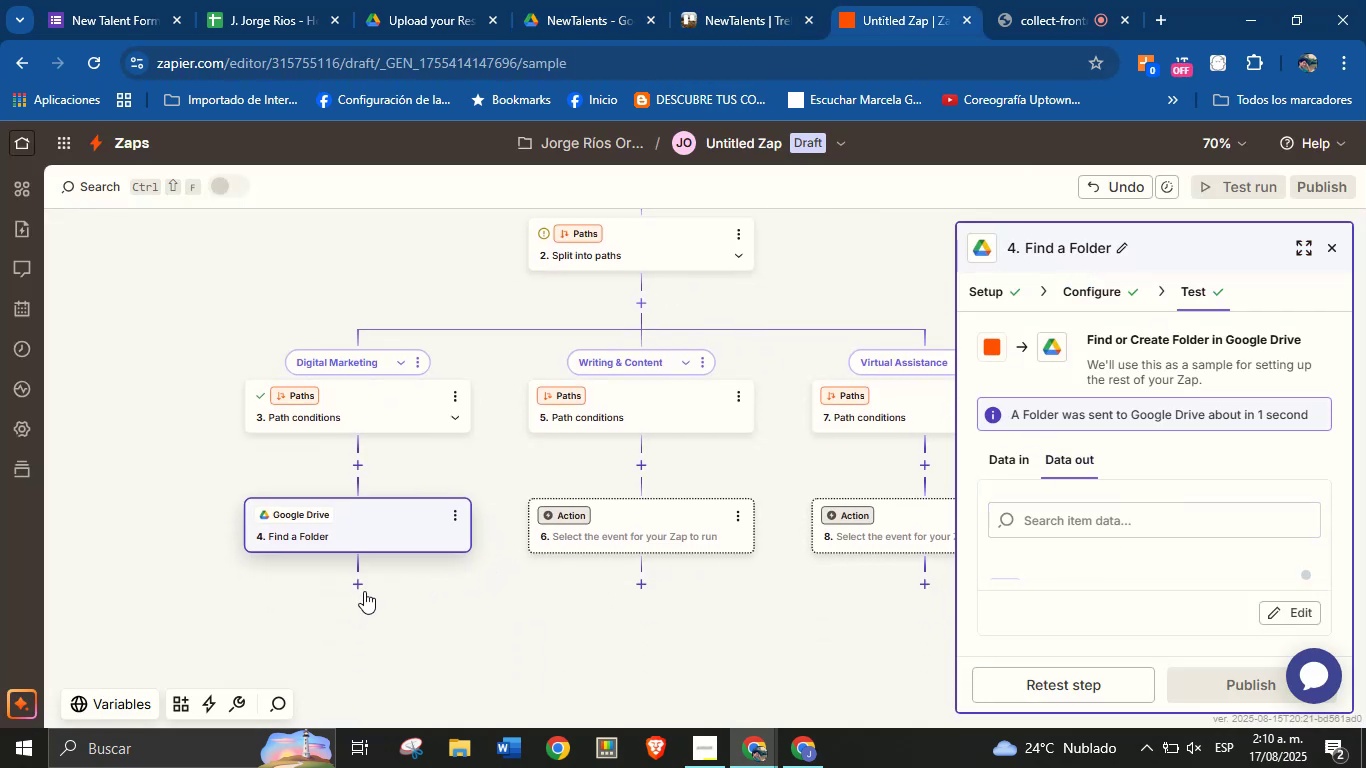 
left_click([360, 590])
 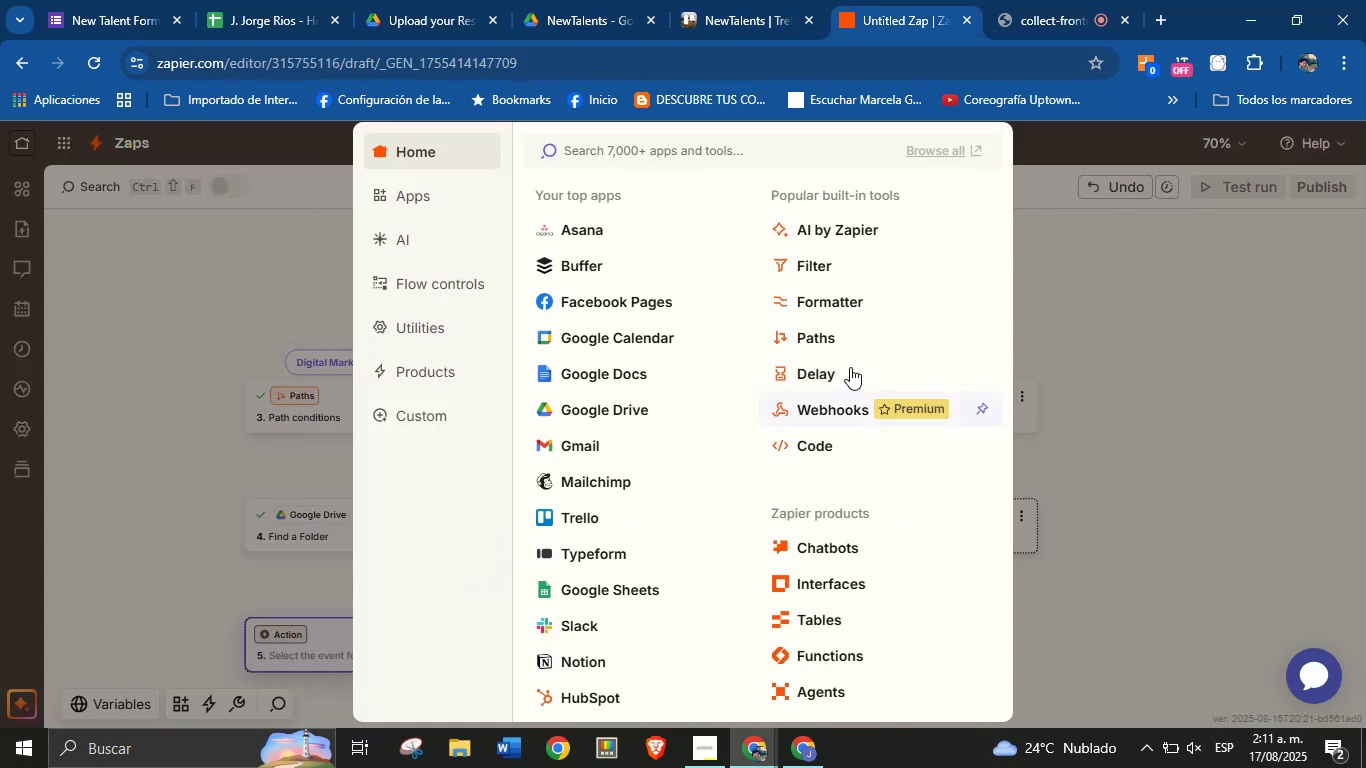 
left_click([851, 303])
 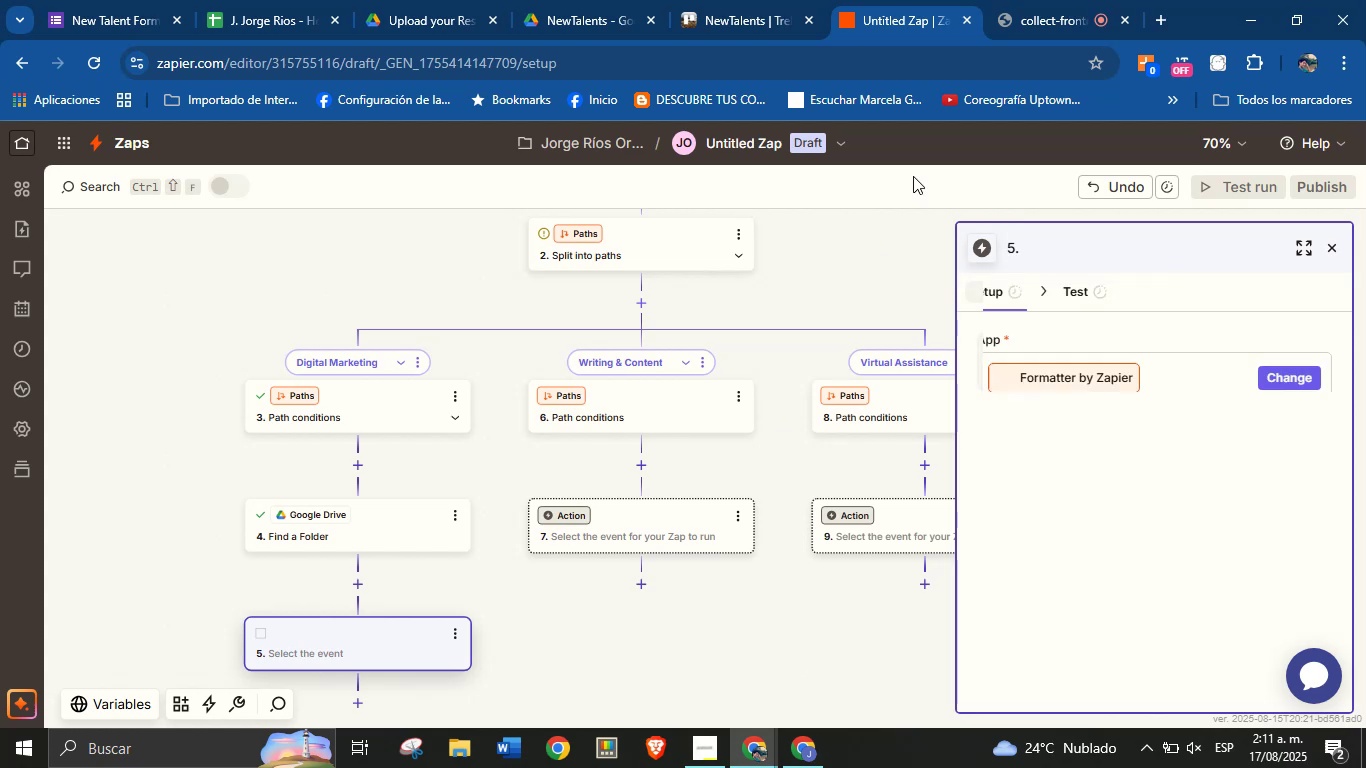 
left_click([1003, 0])
 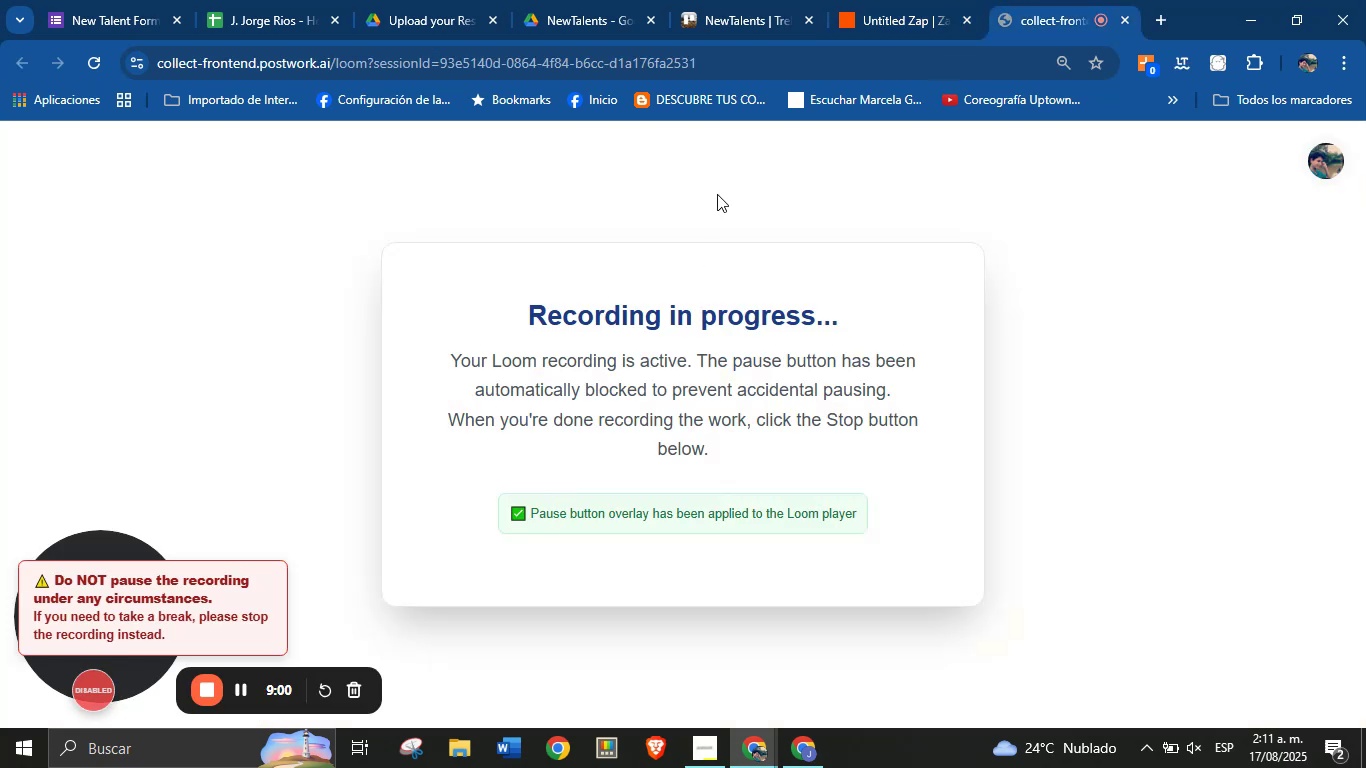 
left_click([875, 0])
 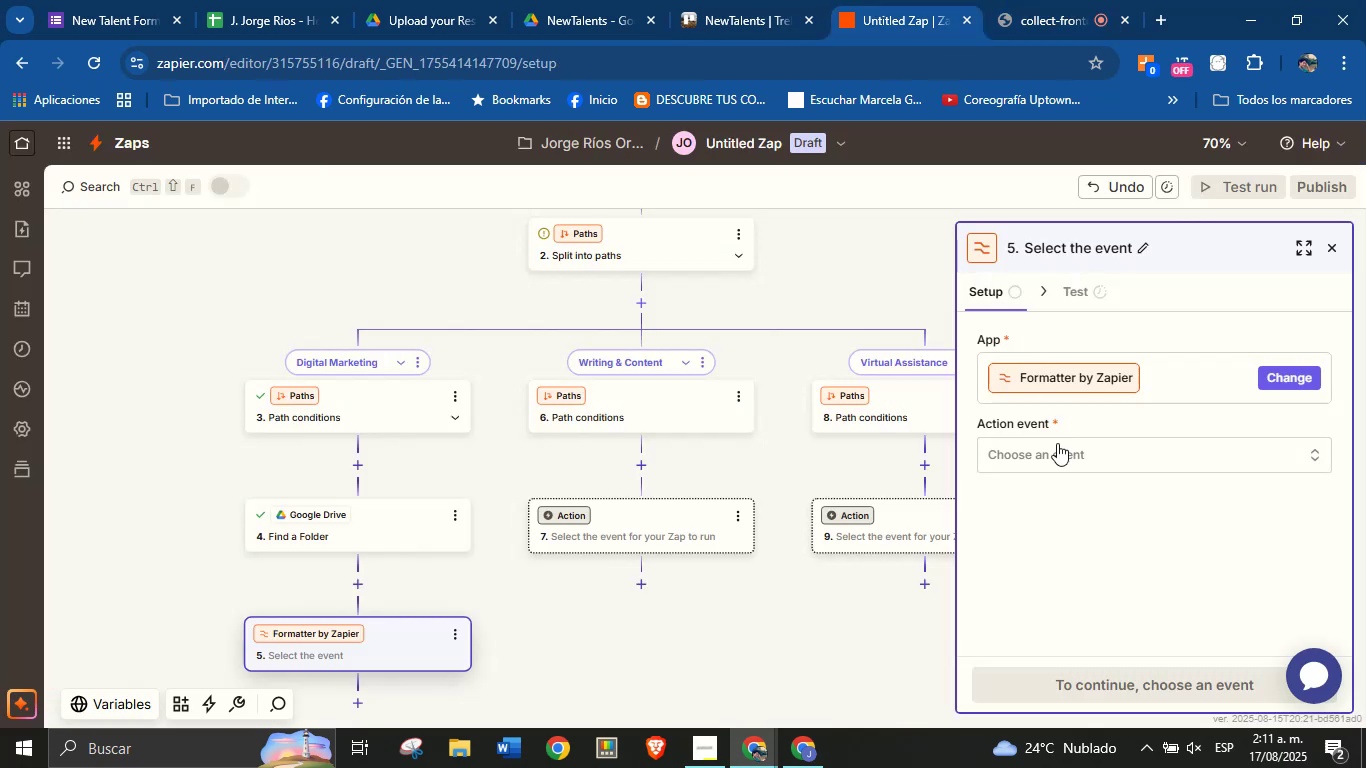 
left_click([1058, 448])
 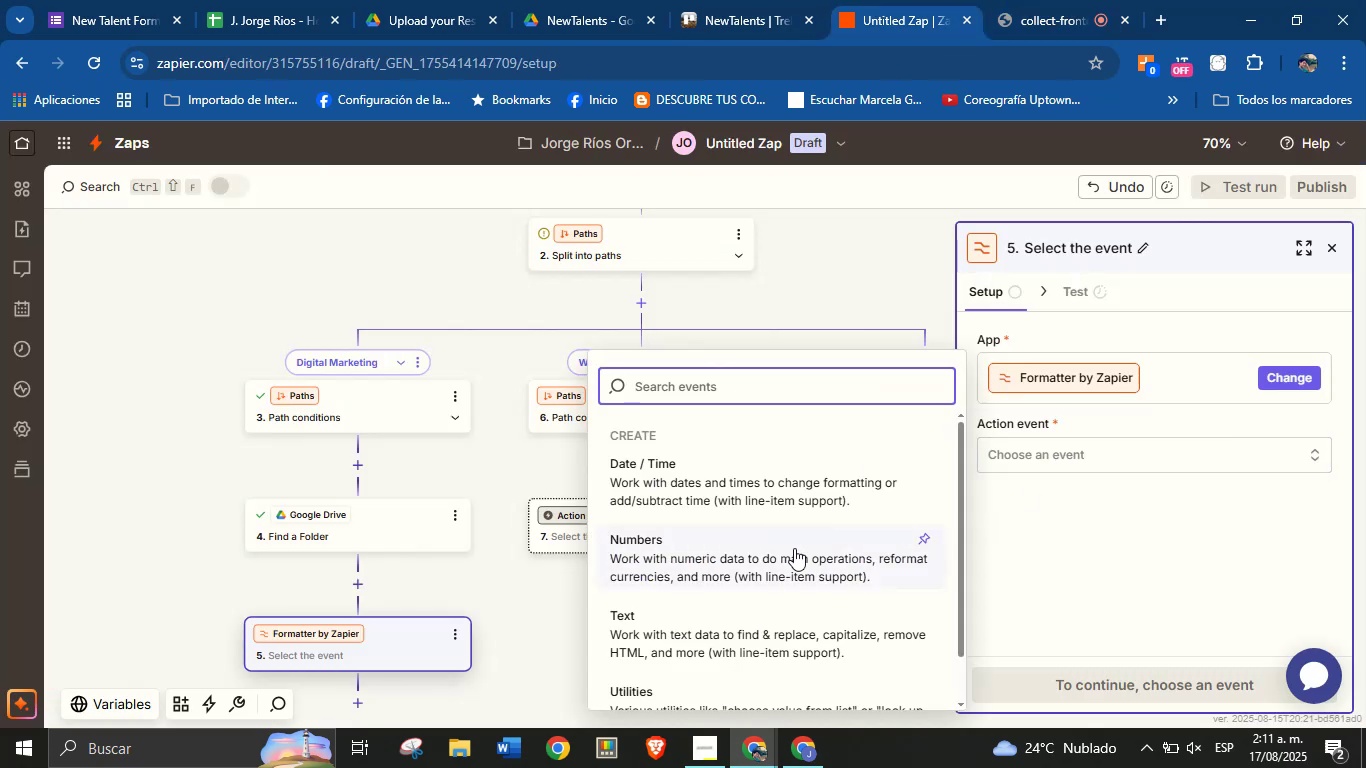 
scroll: coordinate [753, 543], scroll_direction: down, amount: 2.0
 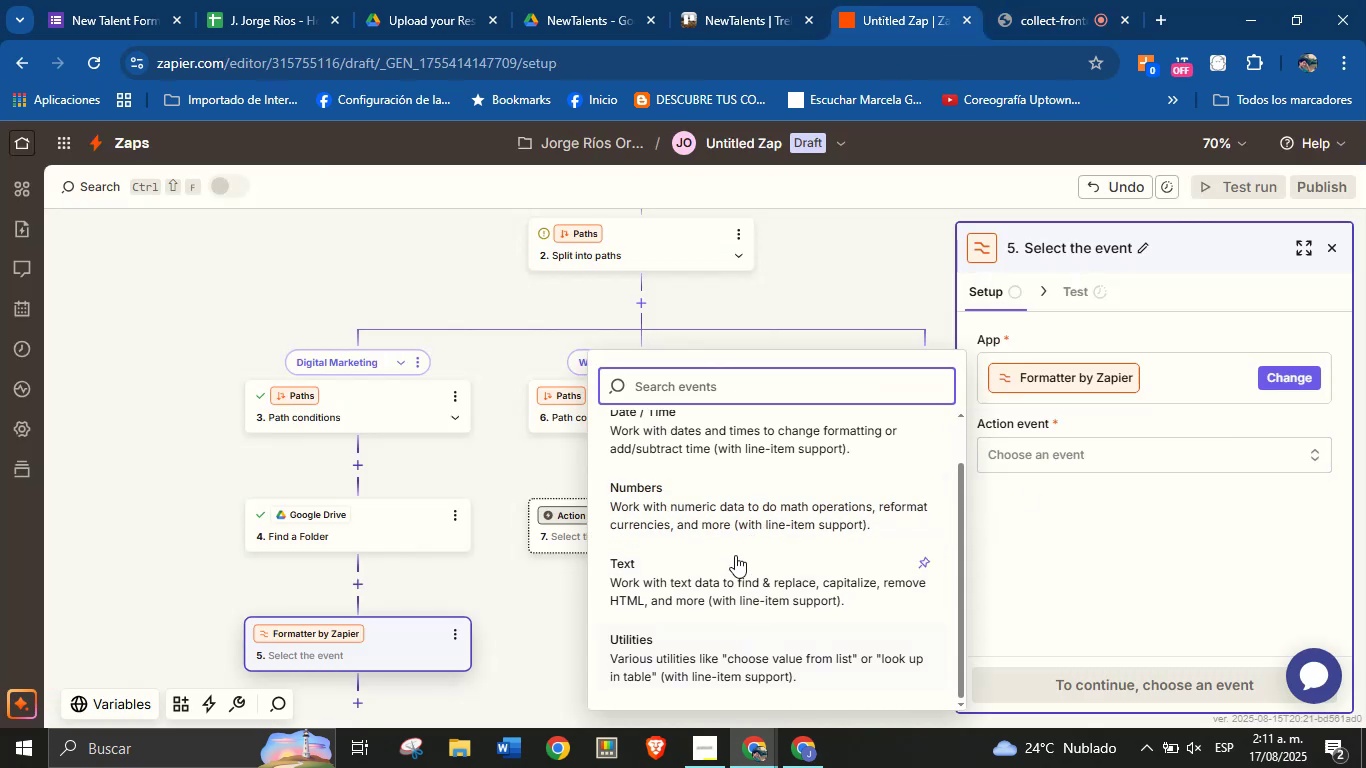 
left_click([738, 589])
 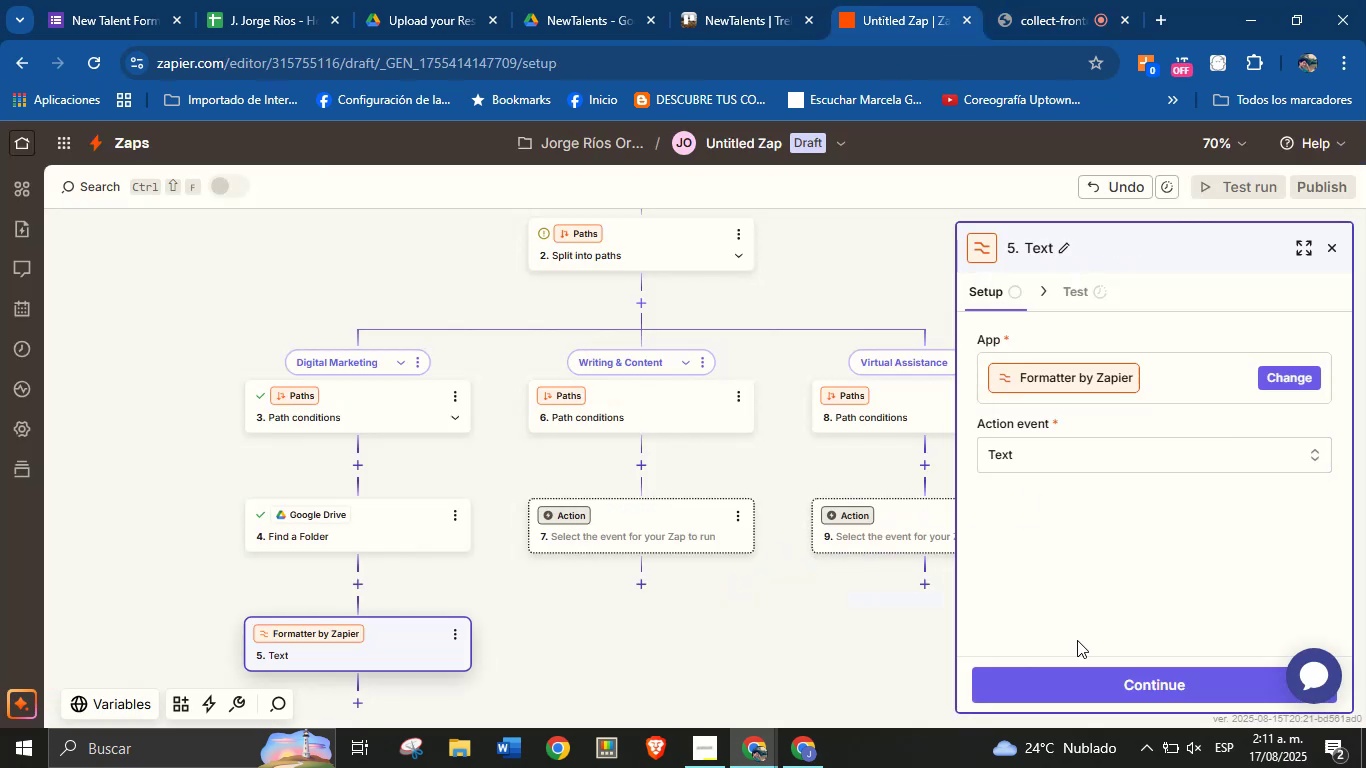 
left_click([1098, 676])
 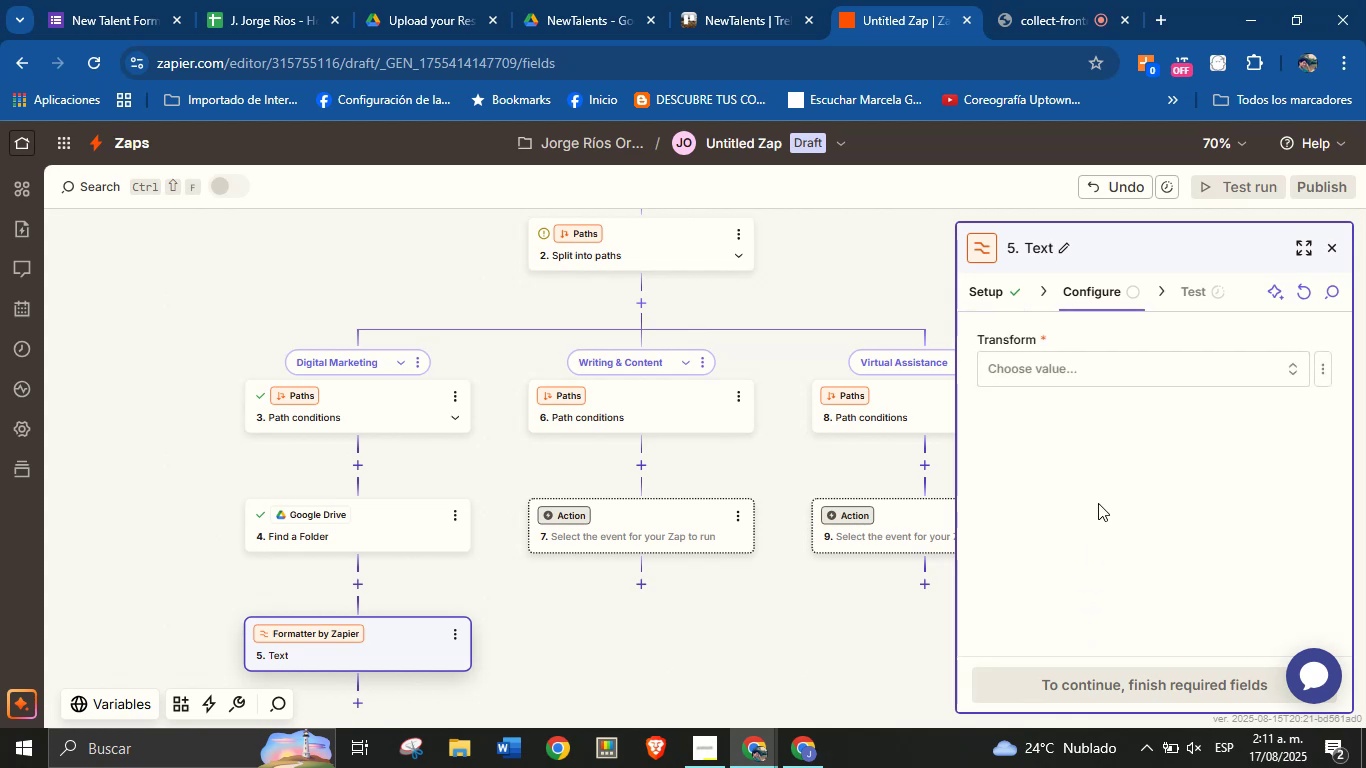 
left_click([1095, 363])
 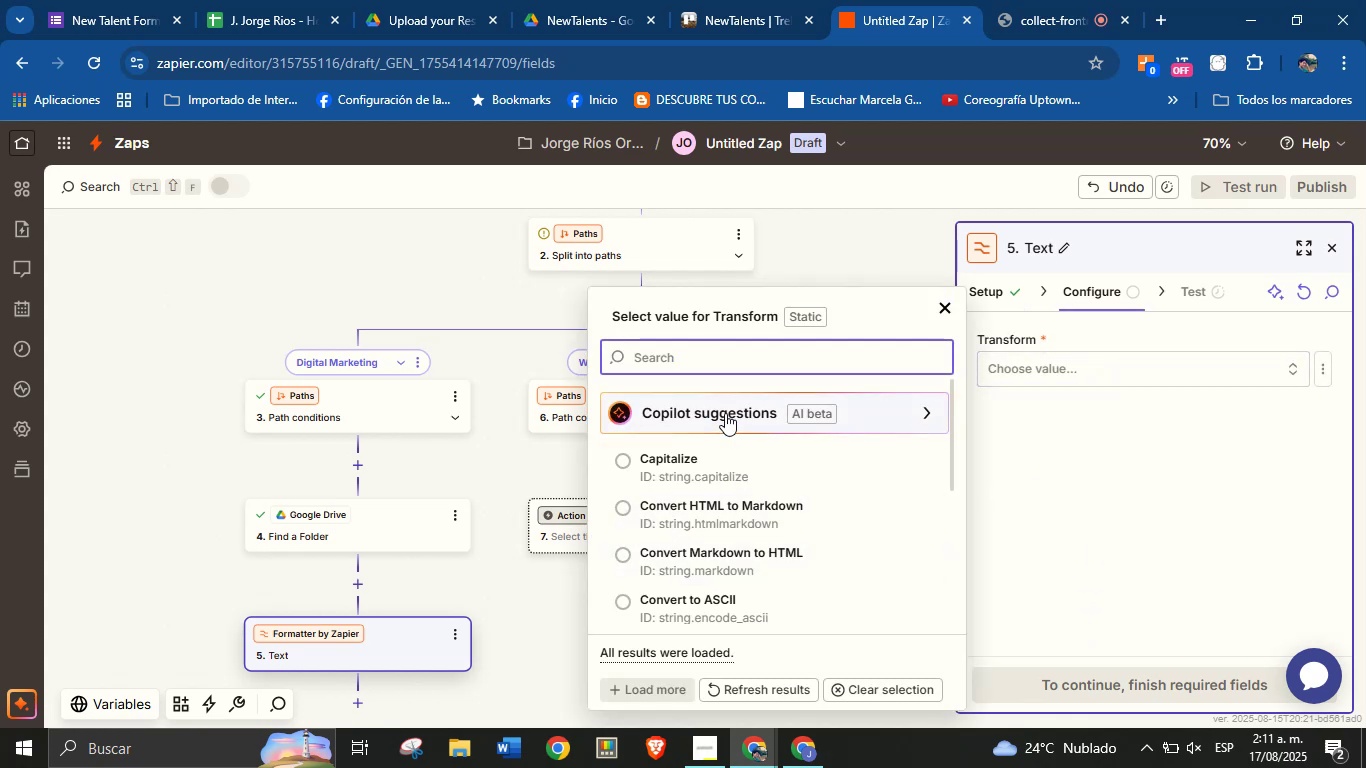 
scroll: coordinate [799, 529], scroll_direction: down, amount: 2.0
 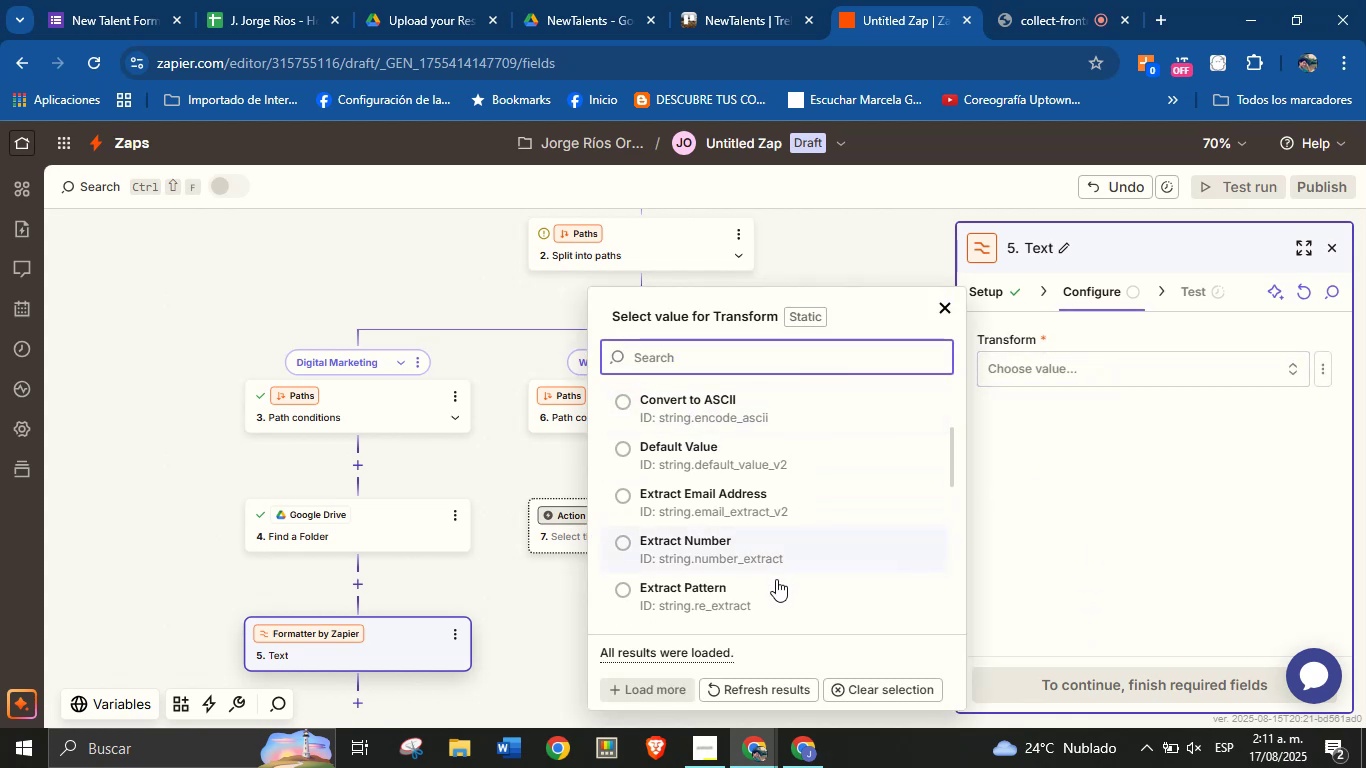 
left_click([775, 580])
 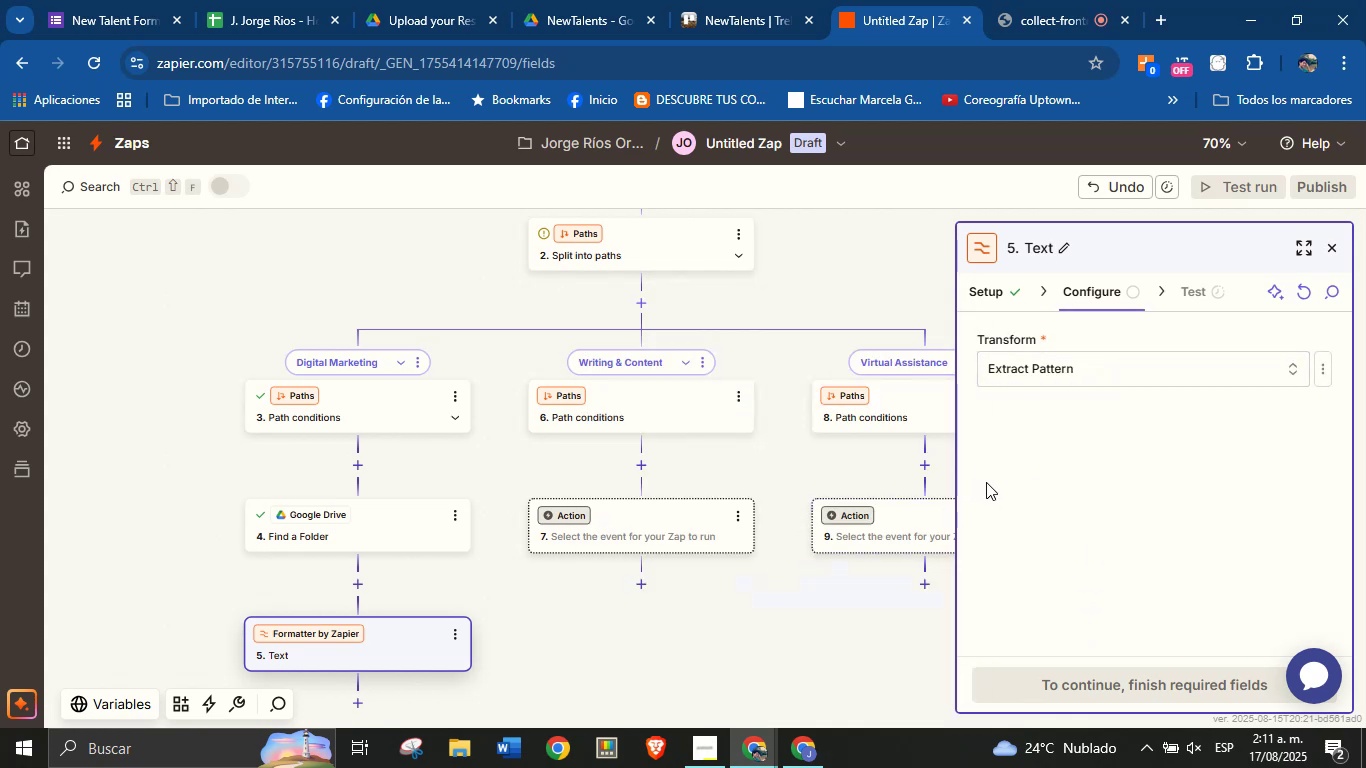 
left_click([1047, 449])
 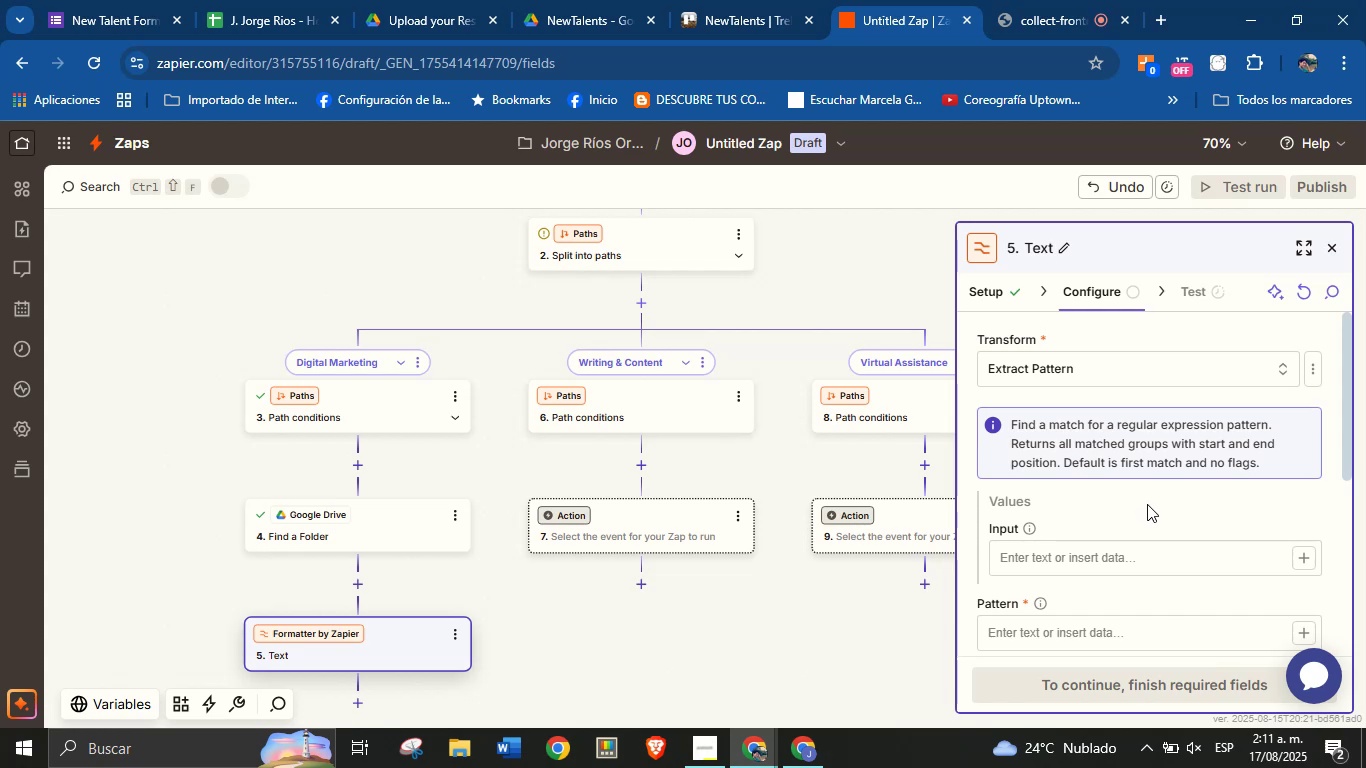 
left_click([1297, 556])
 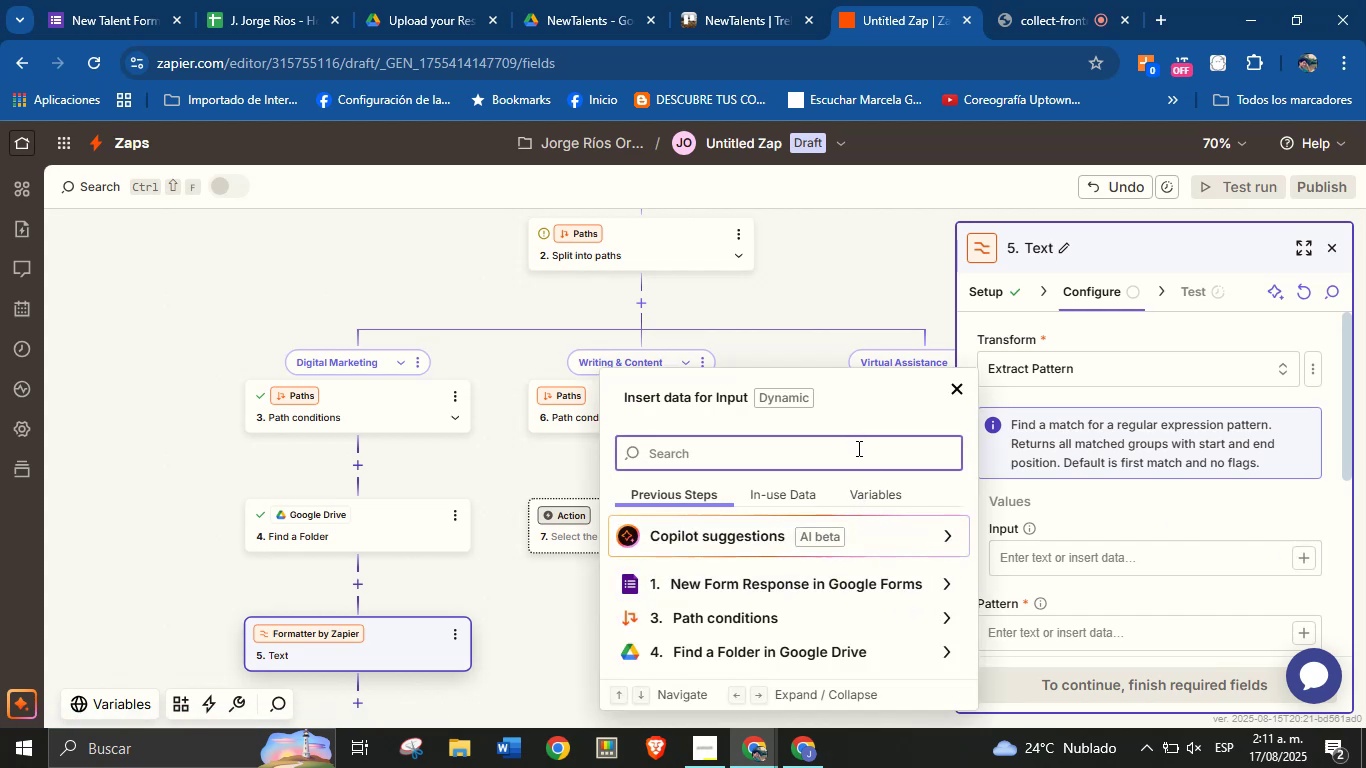 
wait(5.33)
 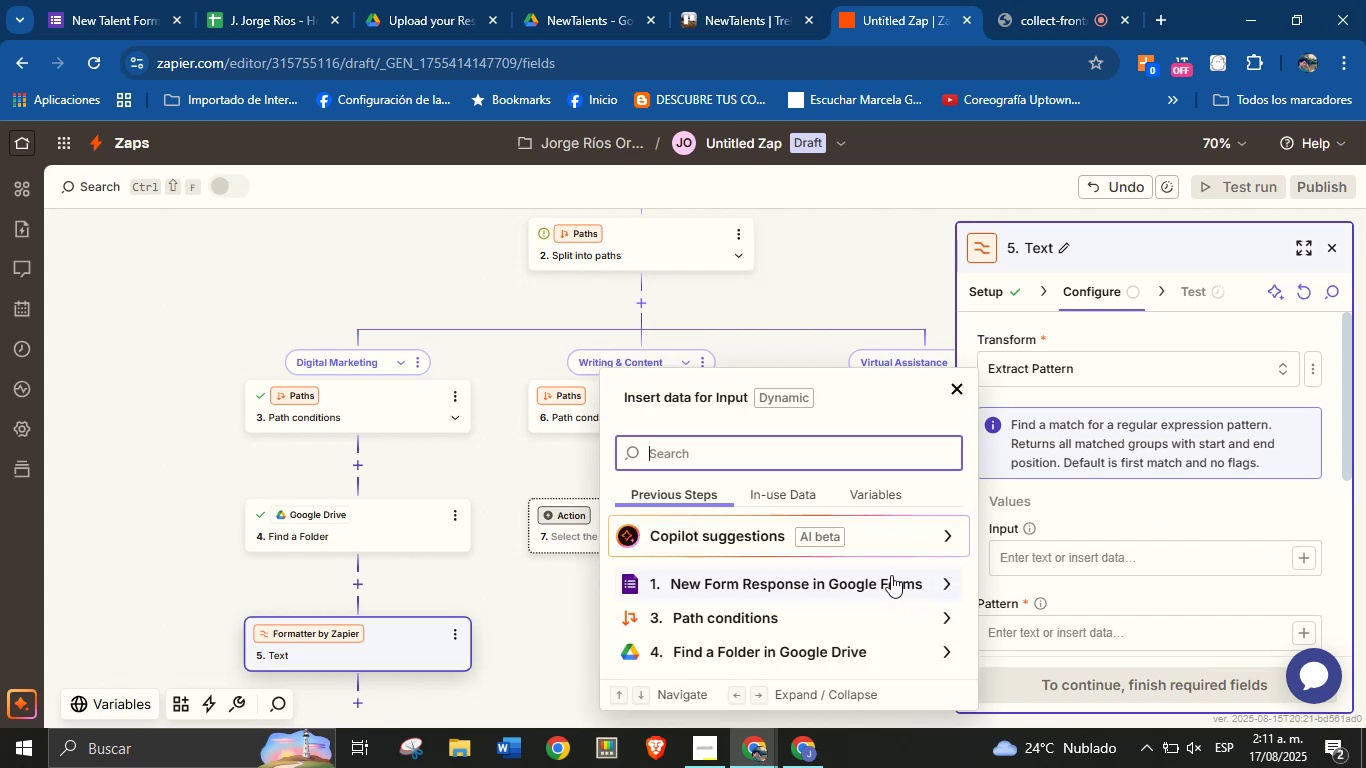 
type(res)
 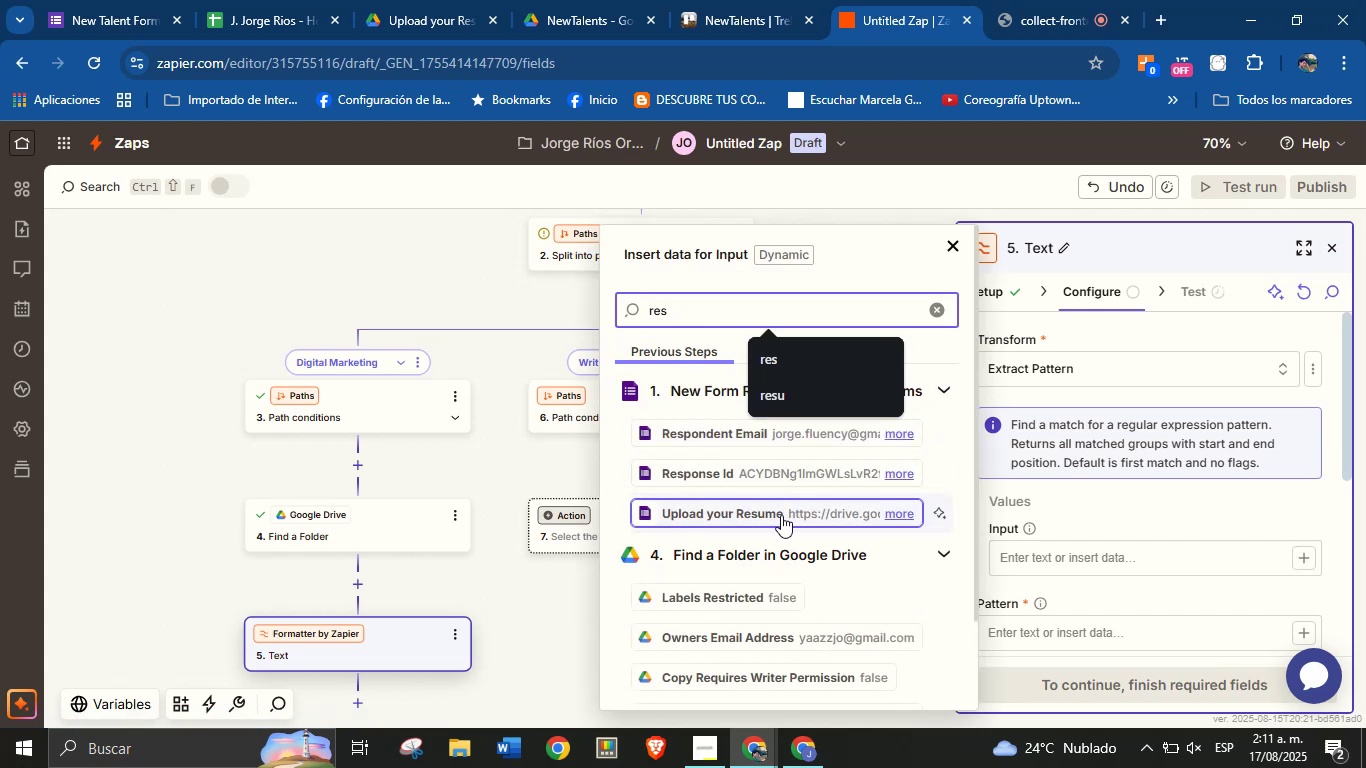 
left_click([781, 515])
 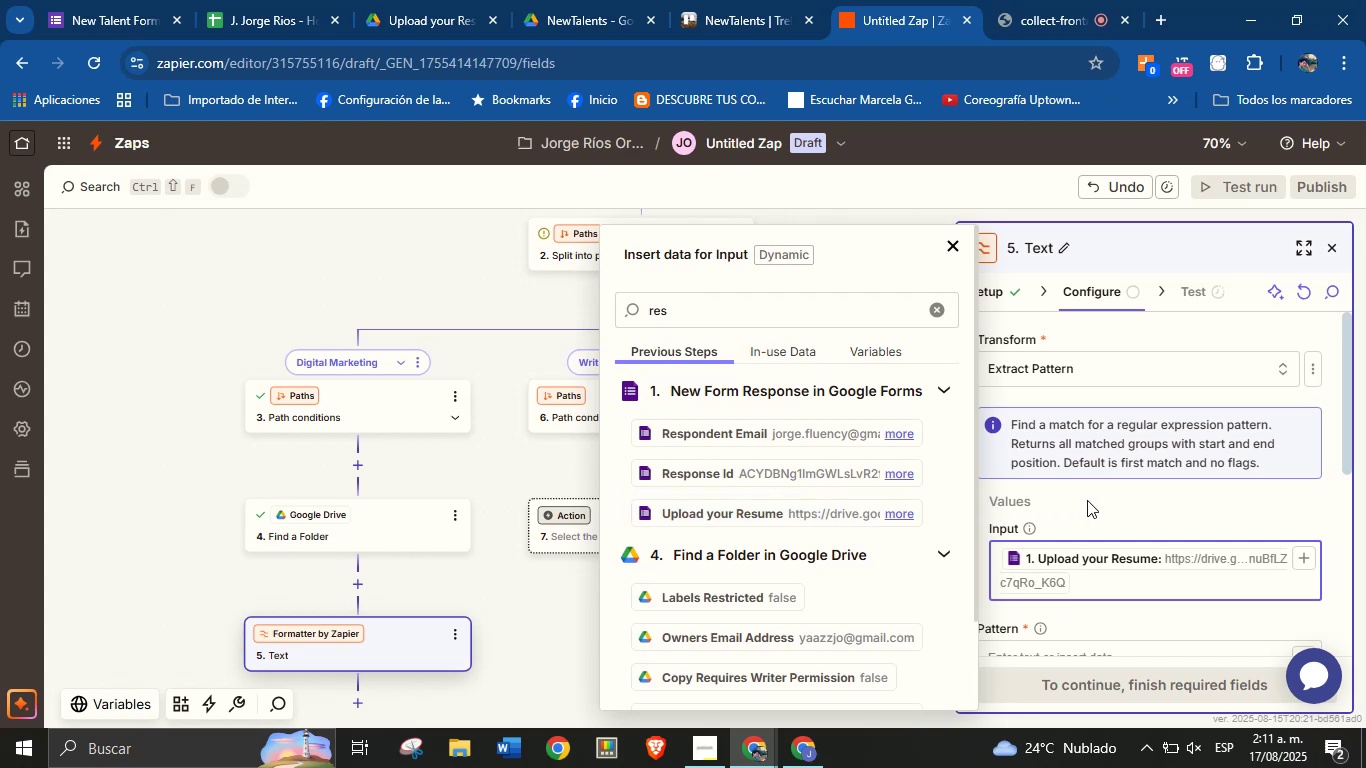 
scroll: coordinate [1087, 500], scroll_direction: down, amount: 1.0
 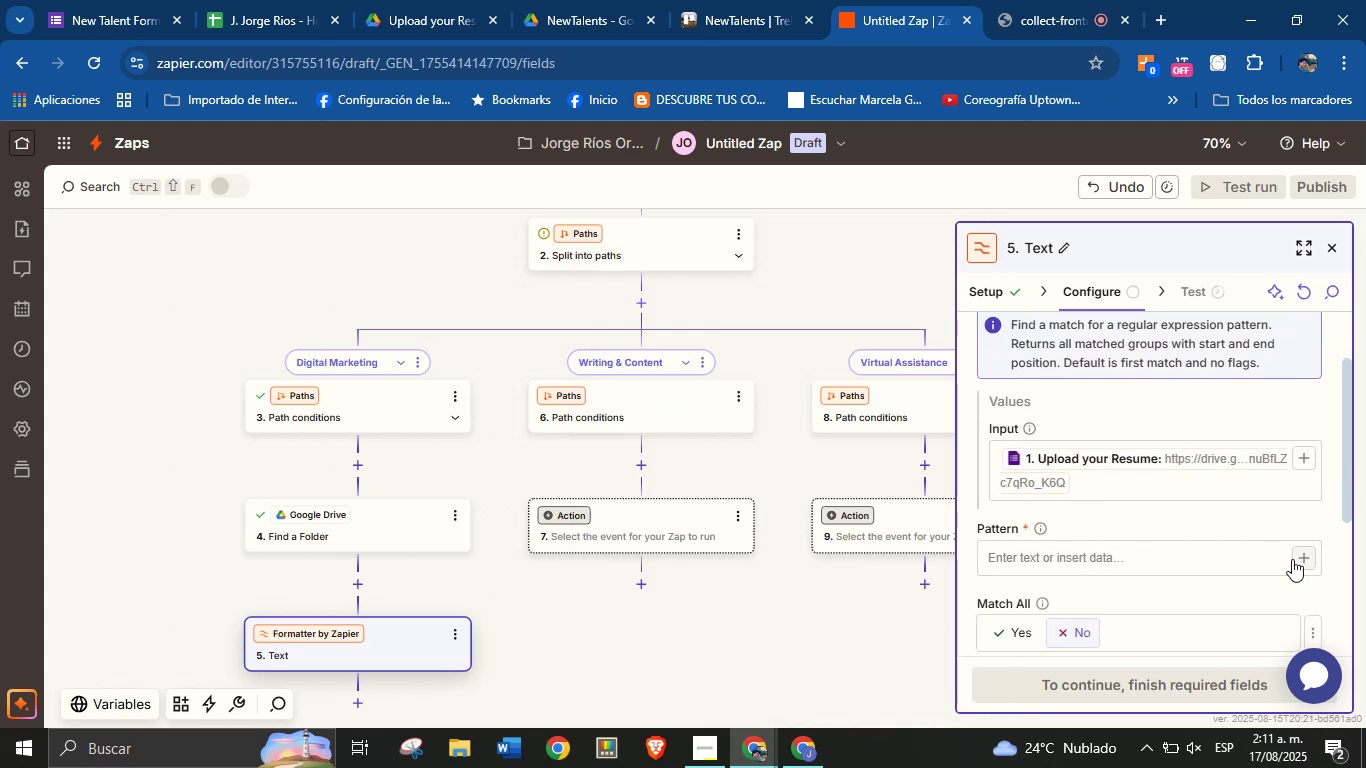 
left_click([1183, 574])
 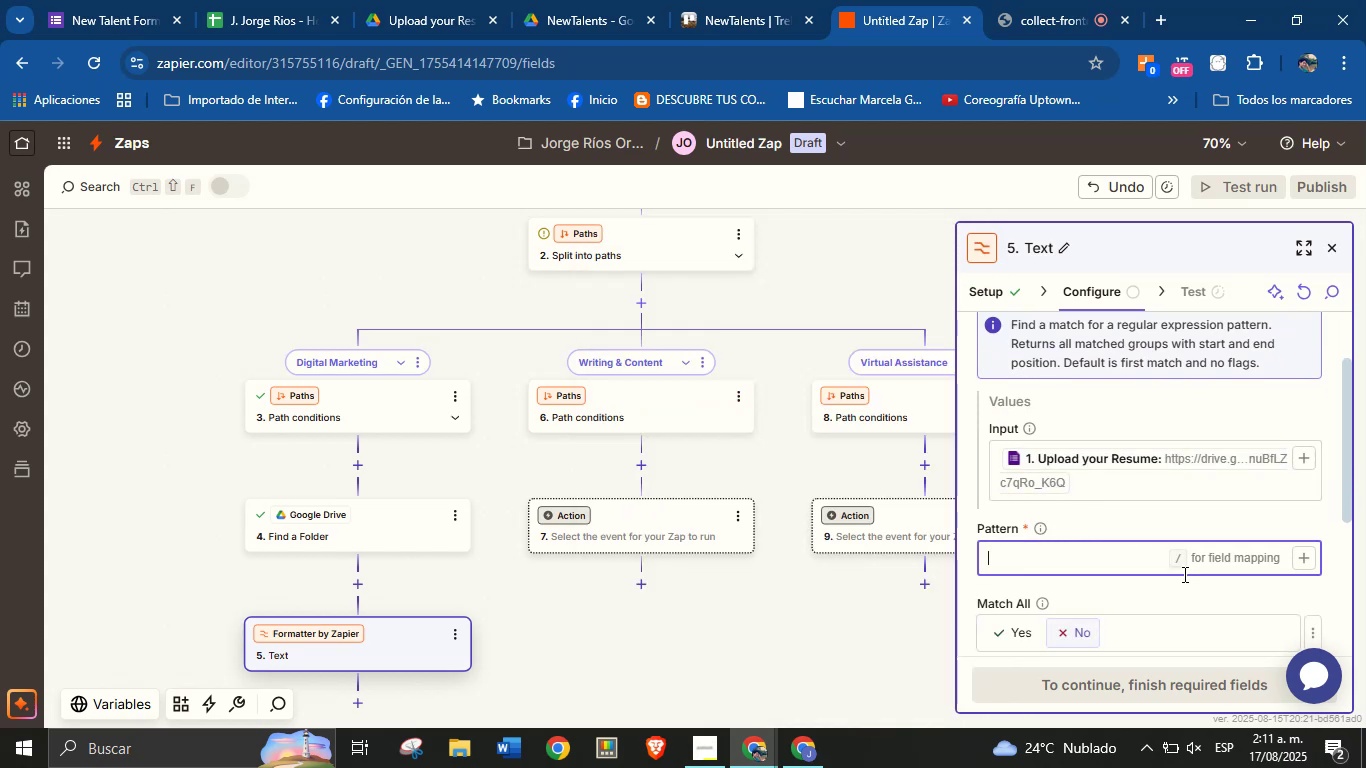 
key(Meta+V)
 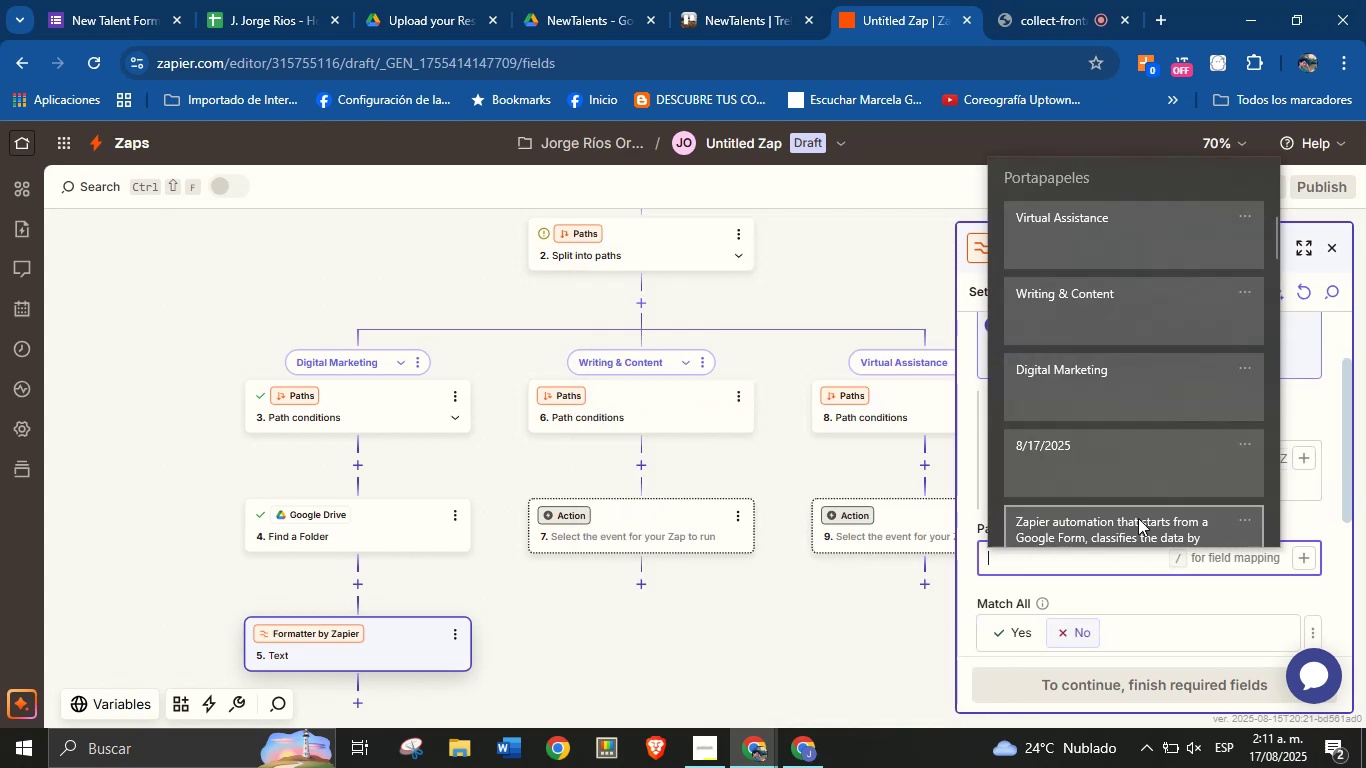 
scroll: coordinate [1112, 446], scroll_direction: down, amount: 32.0
 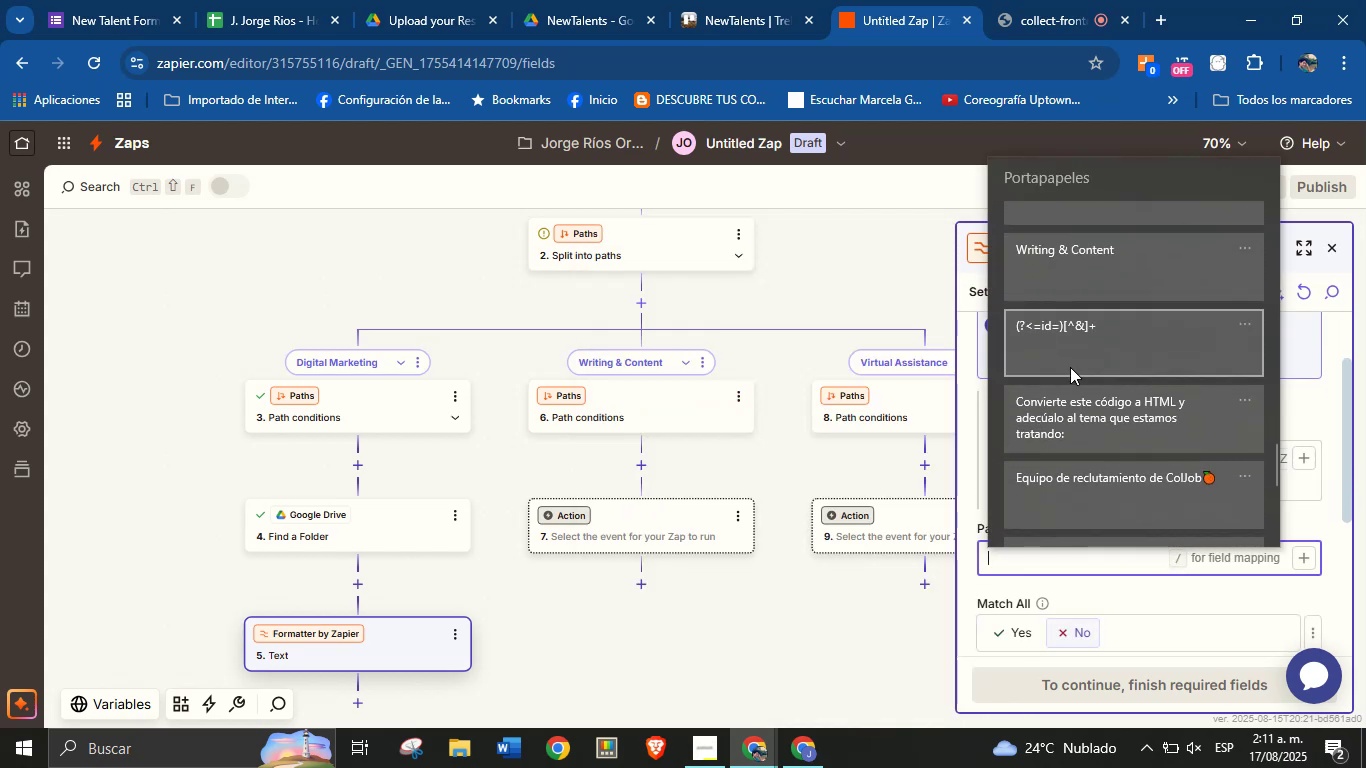 
left_click([1070, 358])
 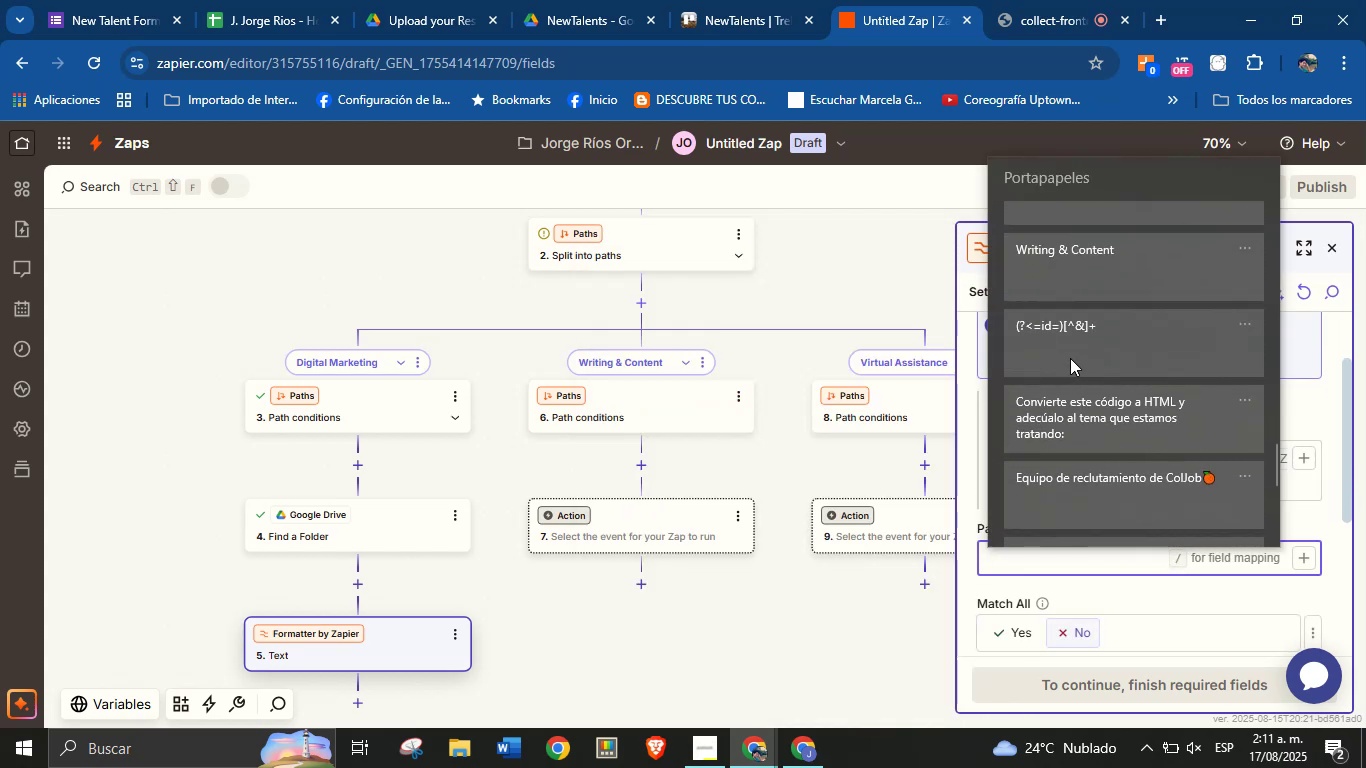 
key(Control+ControlLeft)
 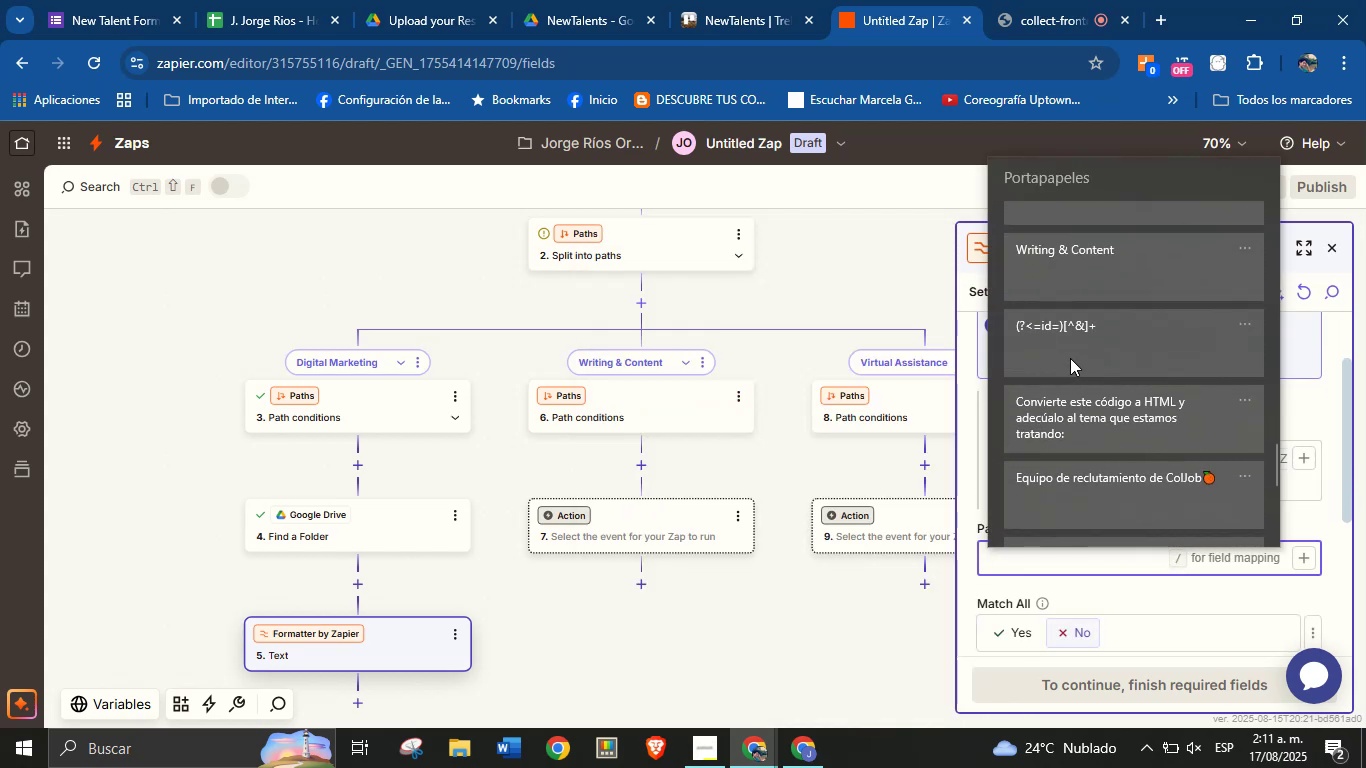 
key(Control+V)
 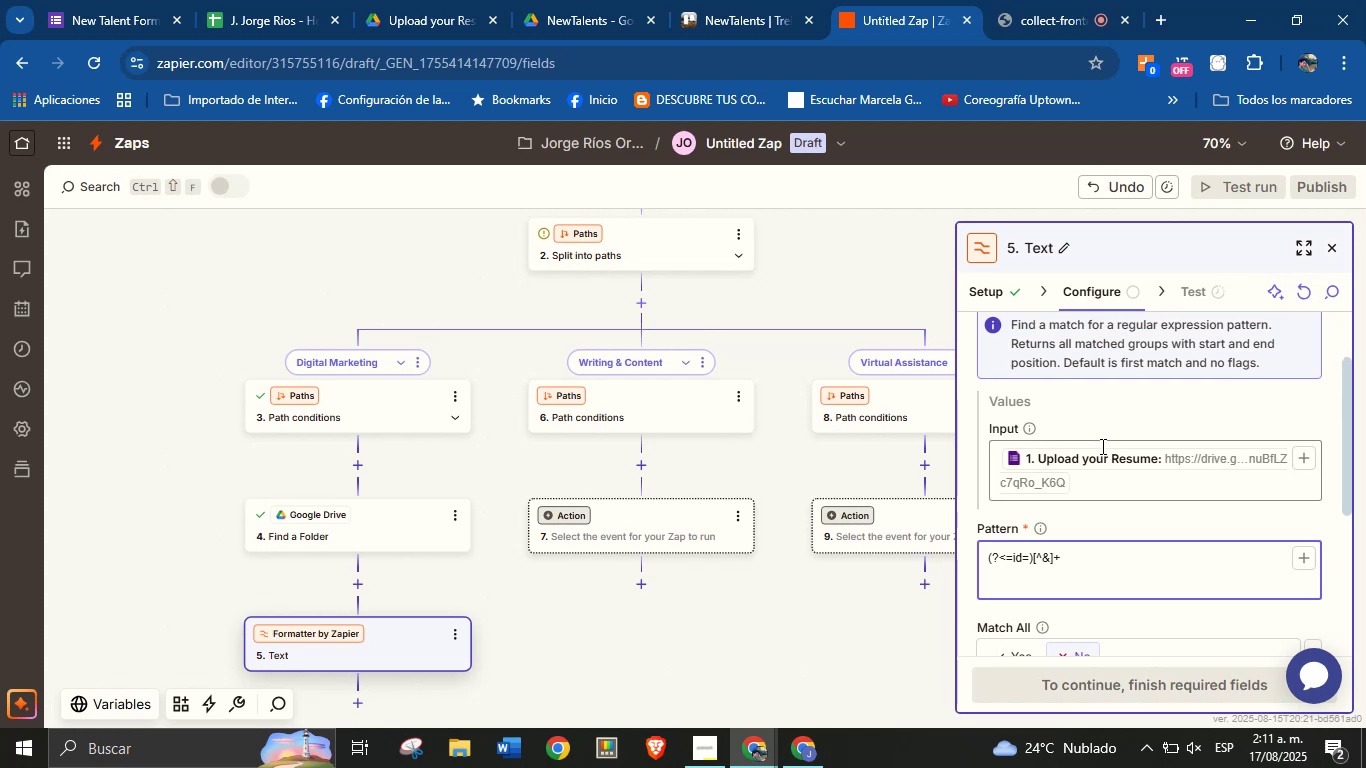 
key(Backspace)
 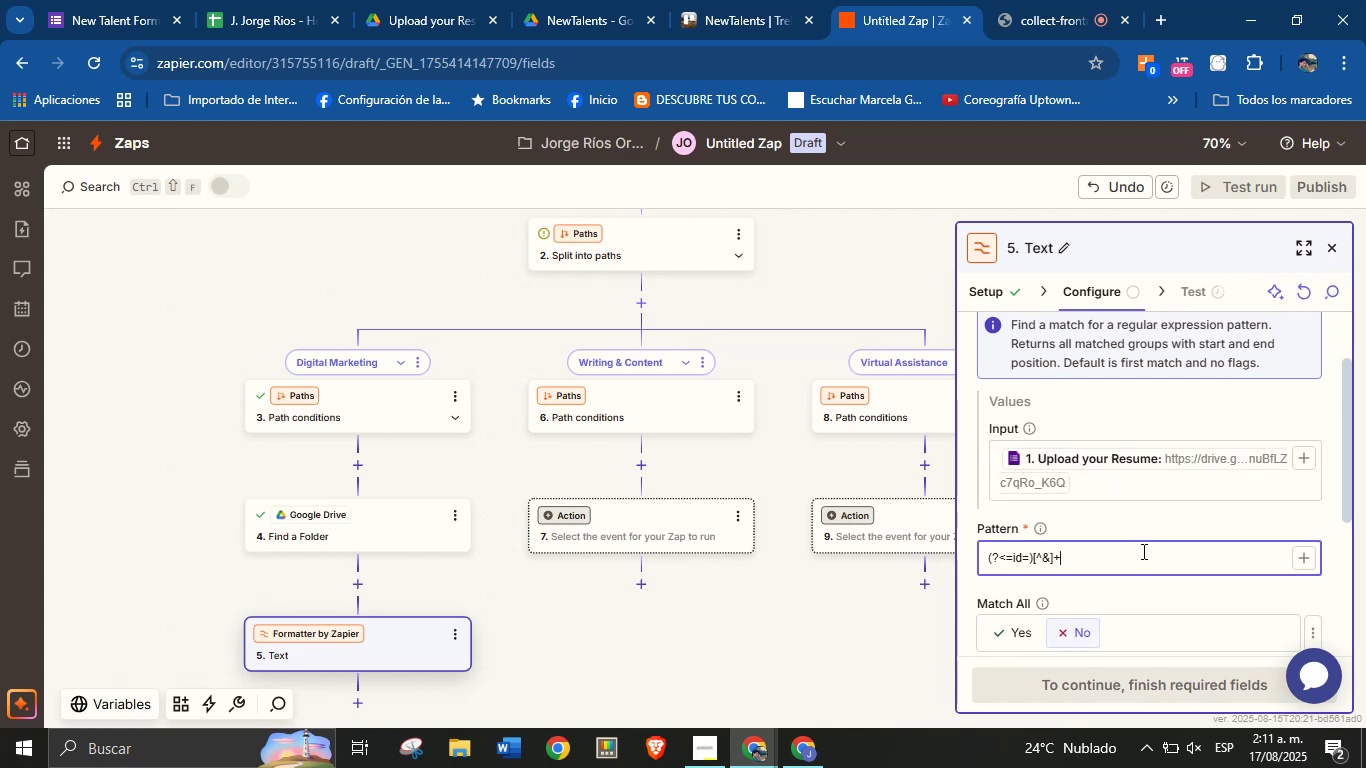 
left_click([1141, 526])
 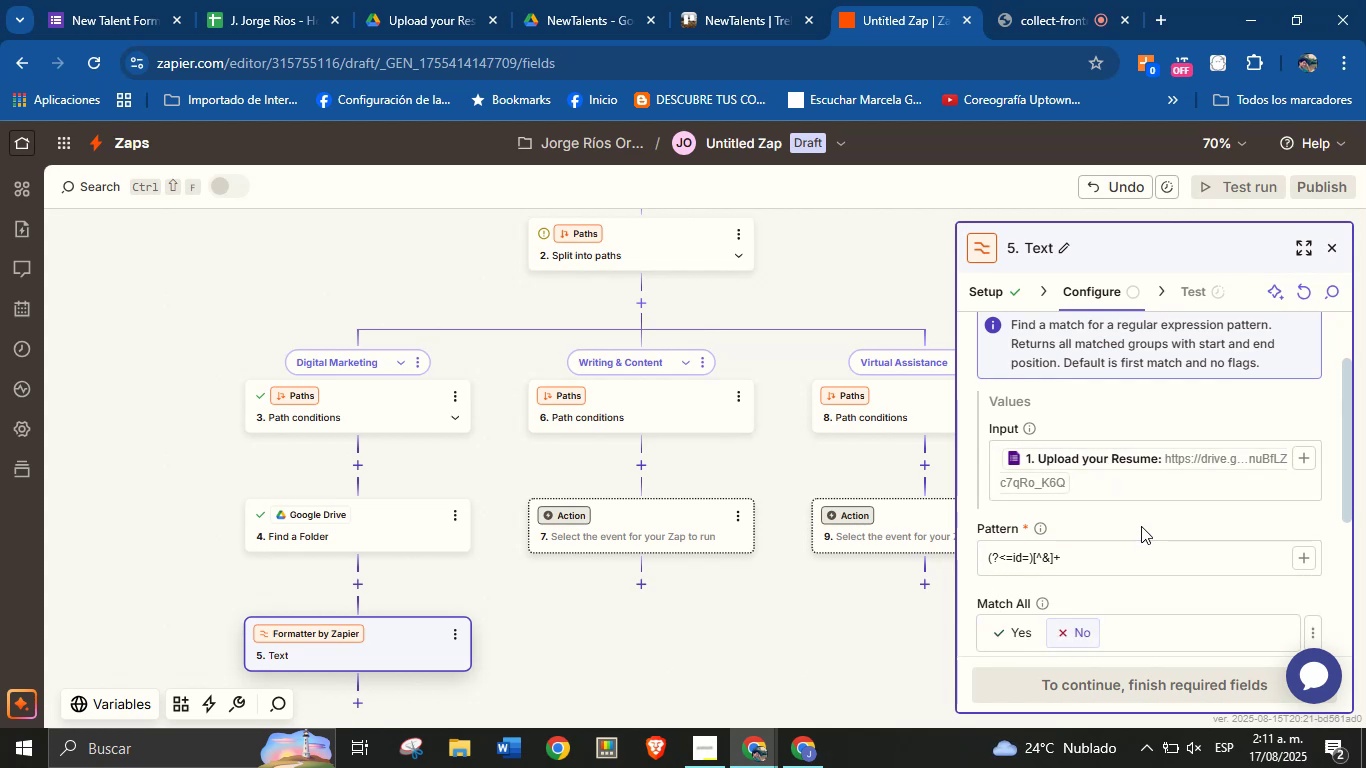 
scroll: coordinate [1137, 502], scroll_direction: down, amount: 7.0
 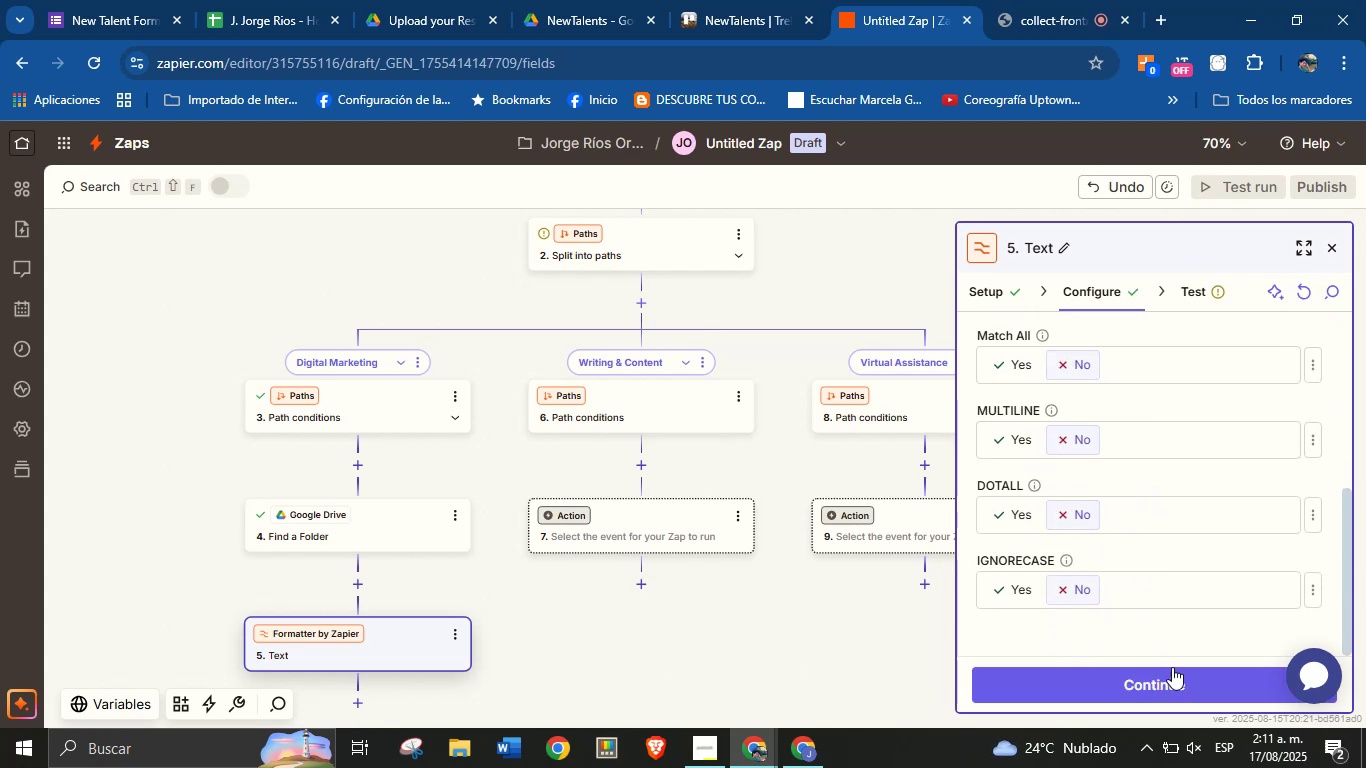 
left_click([1172, 668])
 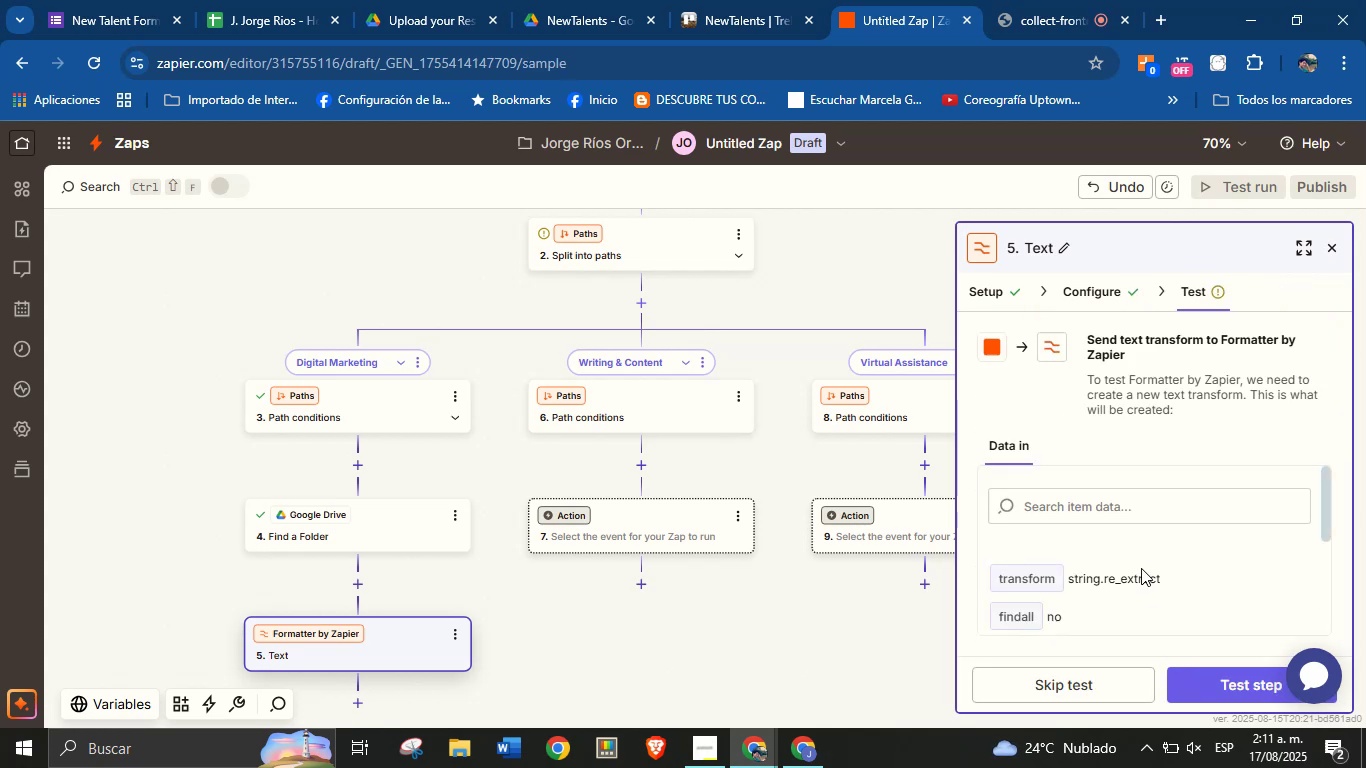 
scroll: coordinate [1145, 531], scroll_direction: down, amount: 1.0
 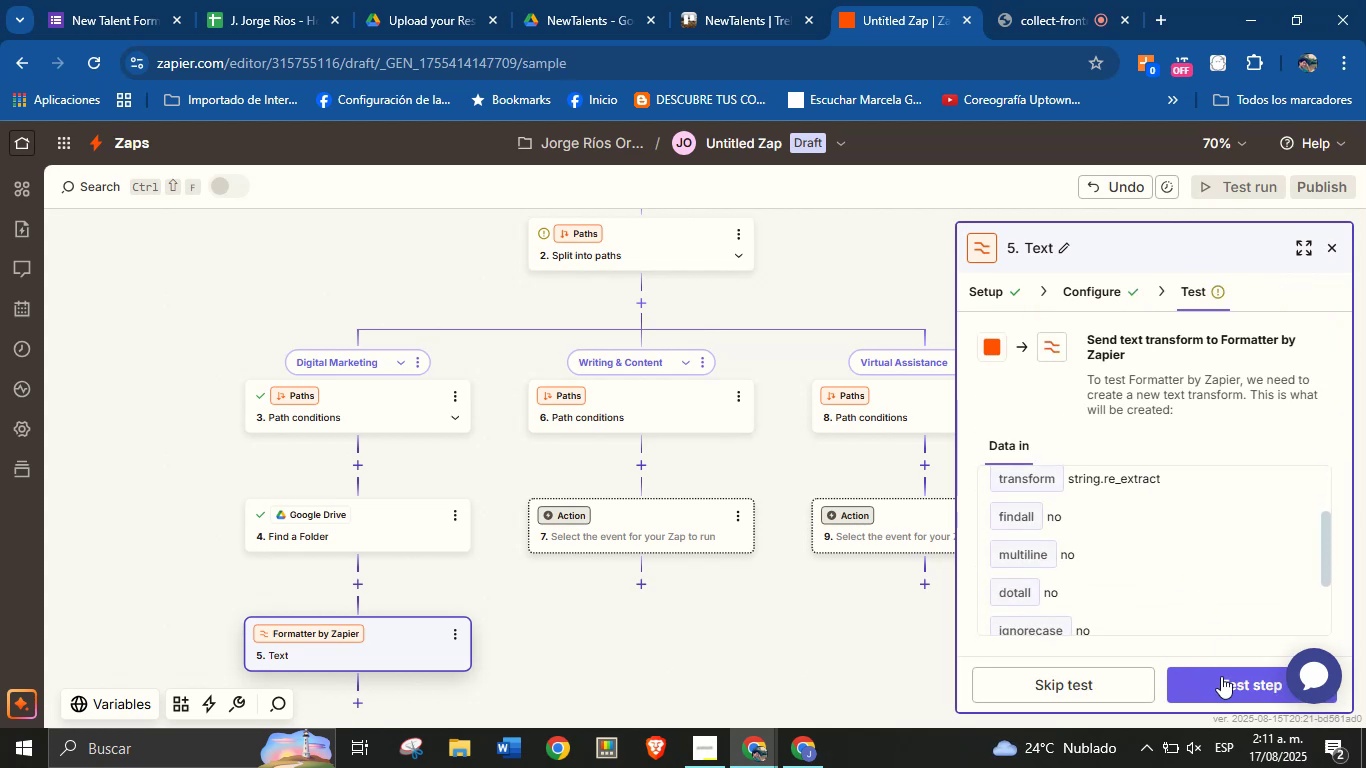 
left_click([1226, 678])
 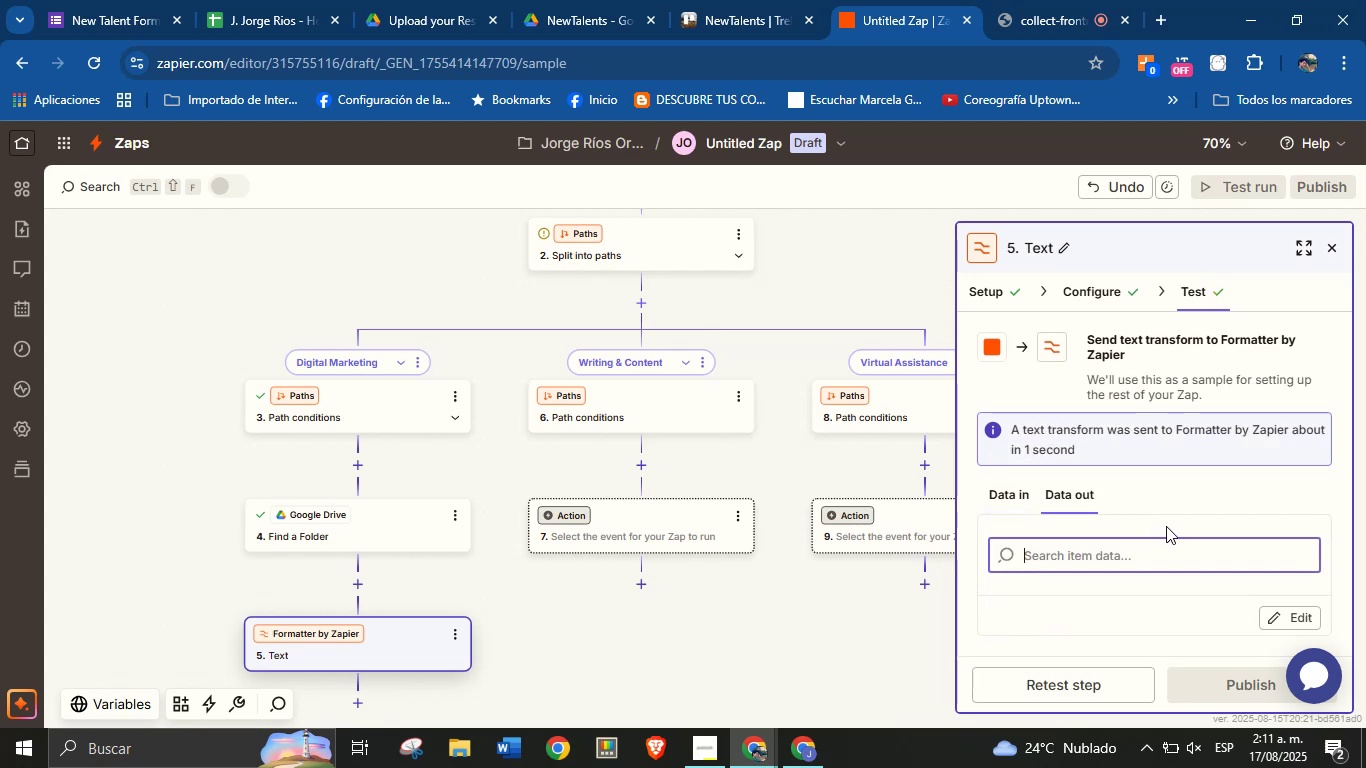 
scroll: coordinate [1166, 520], scroll_direction: down, amount: 2.0
 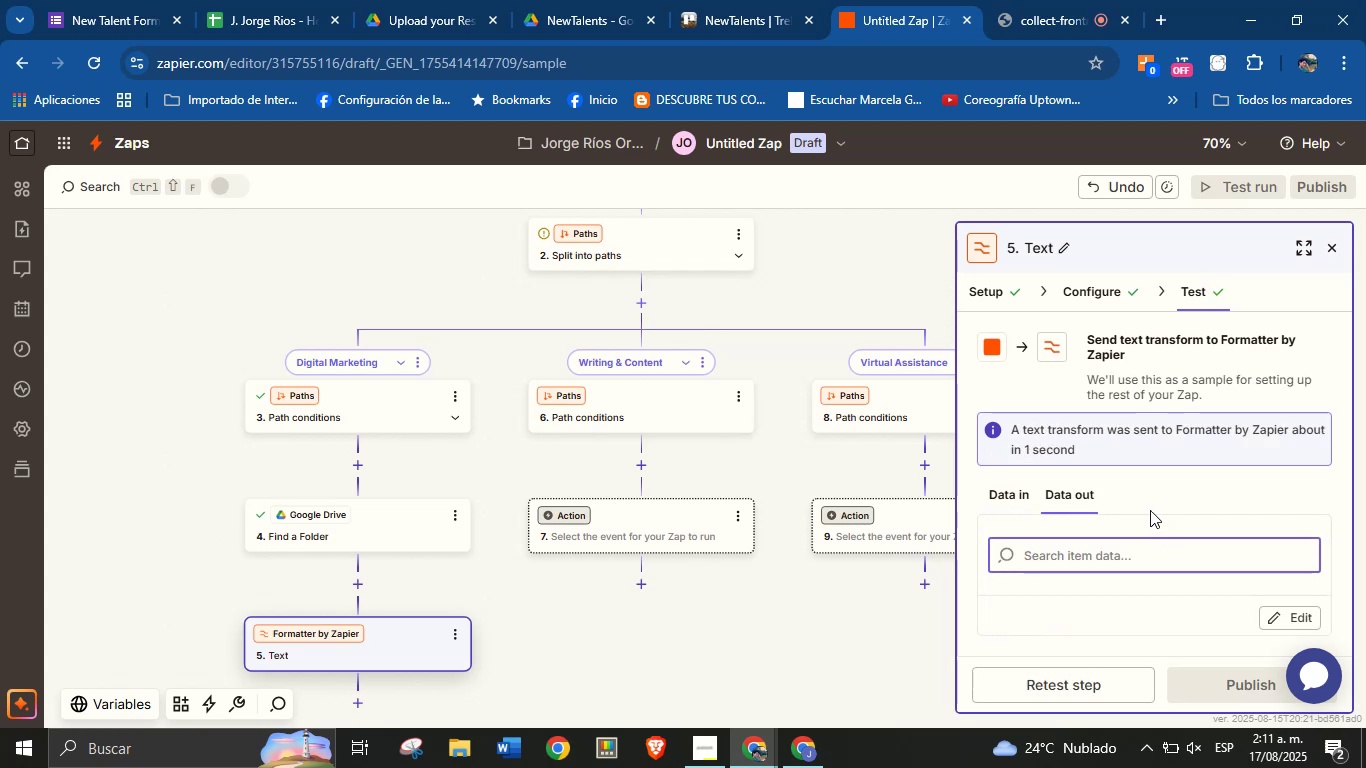 
left_click_drag(start_coordinate=[721, 648], to_coordinate=[713, 533])
 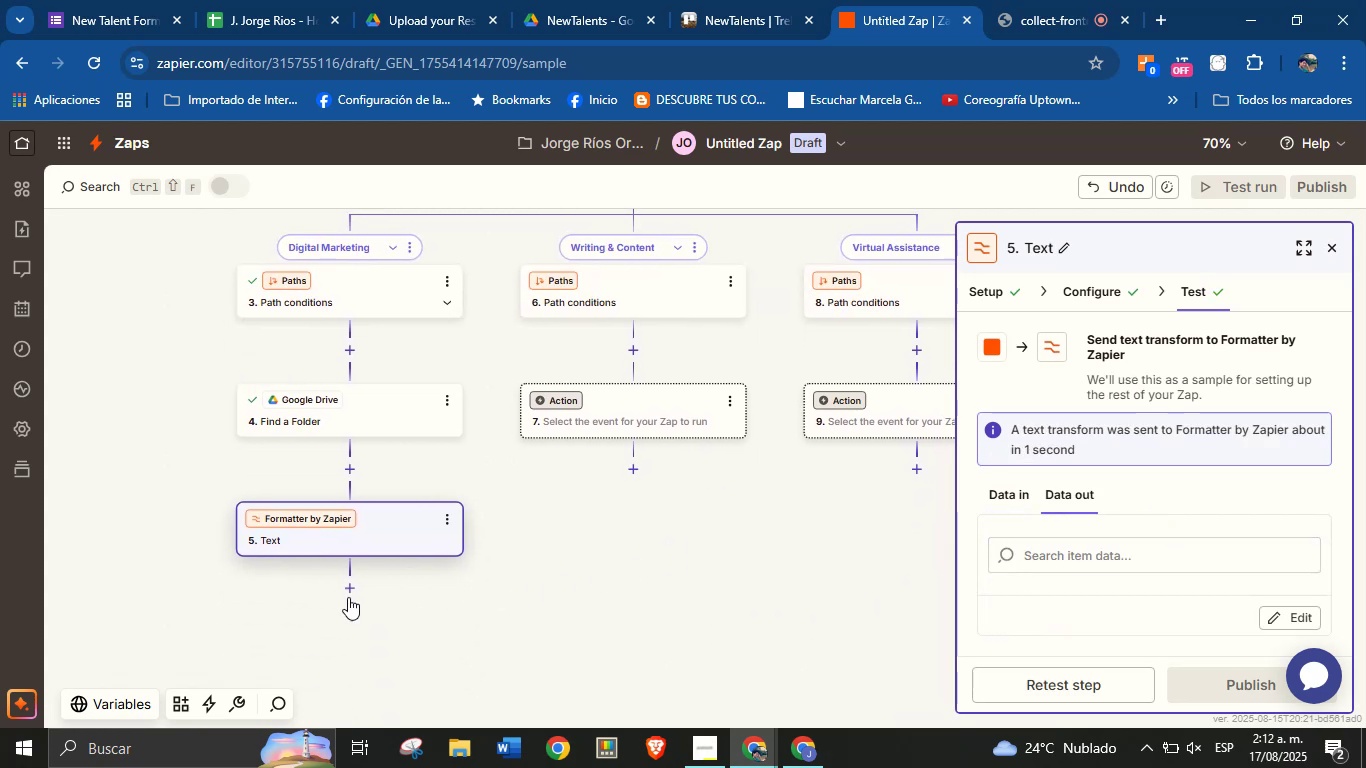 
left_click([348, 592])
 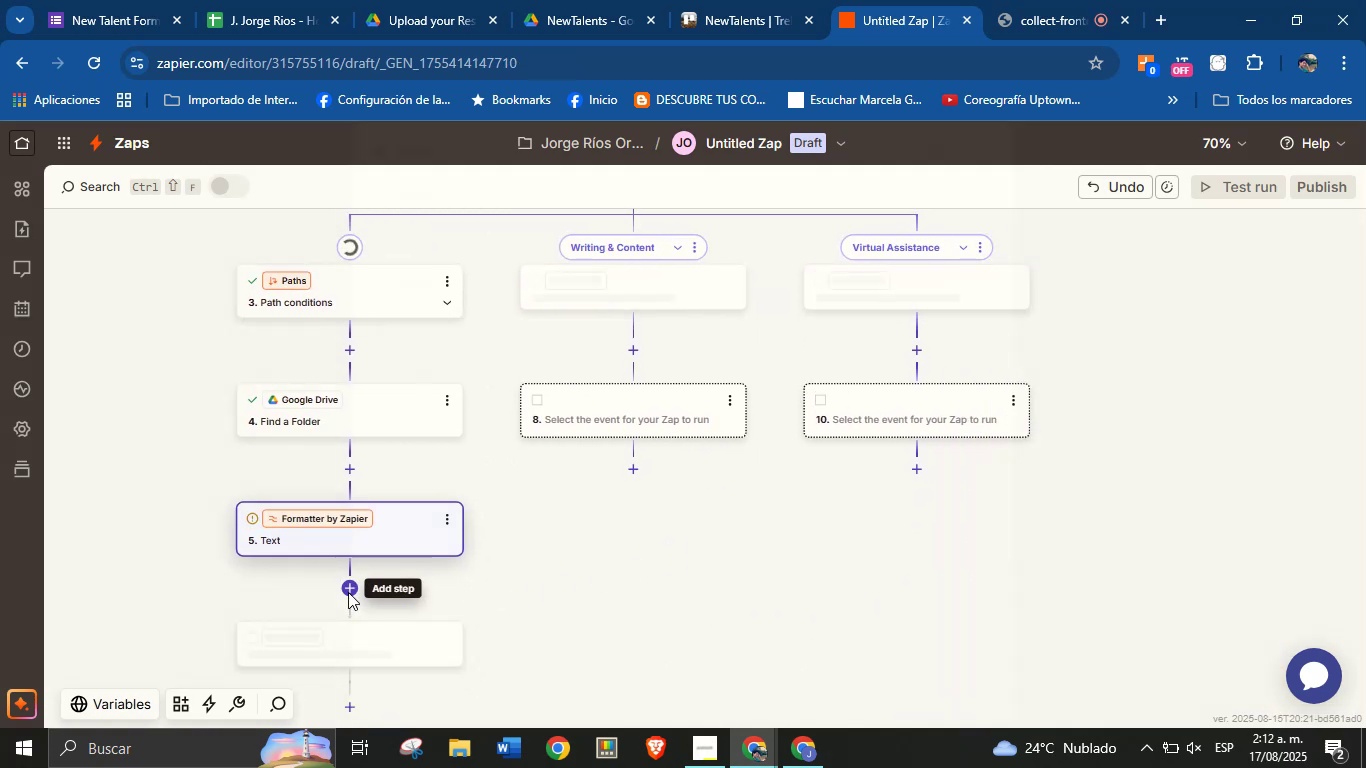 
mouse_move([573, 514])
 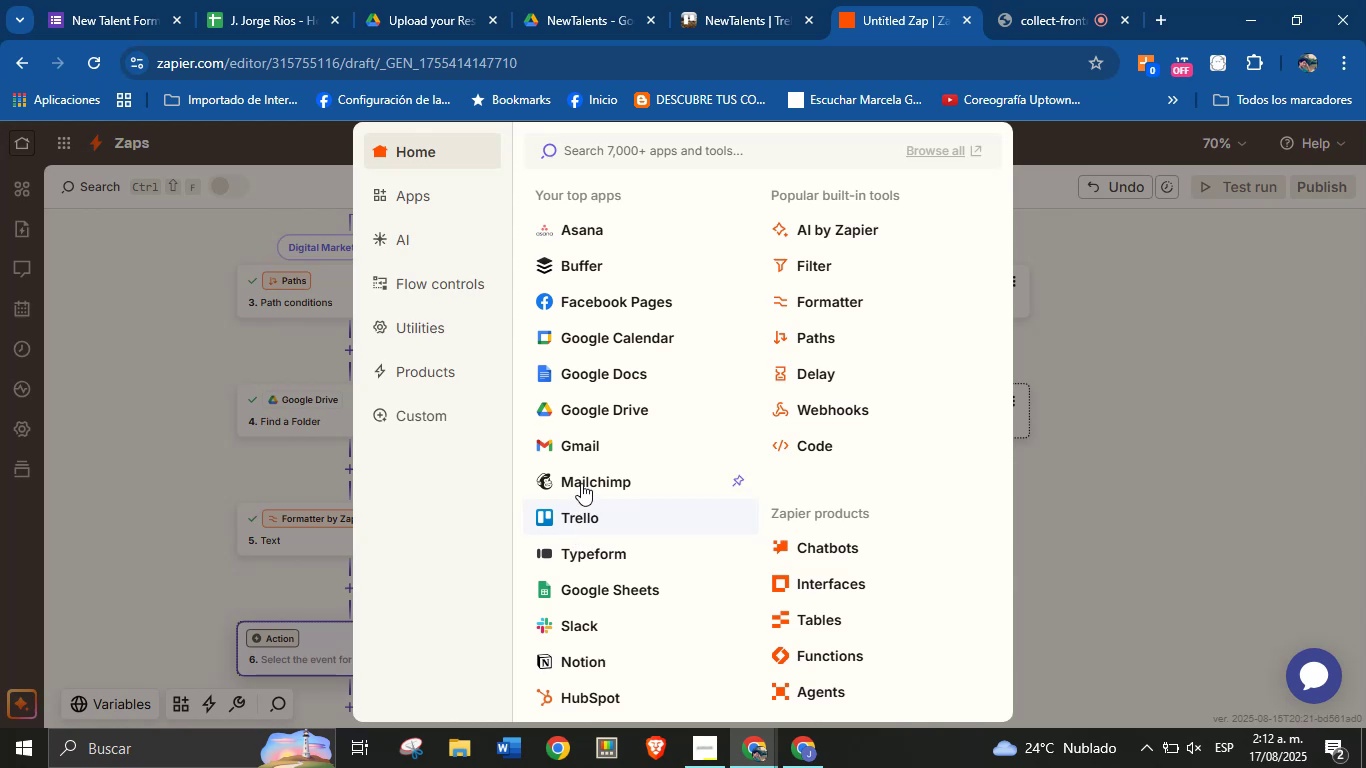 
left_click([624, 412])
 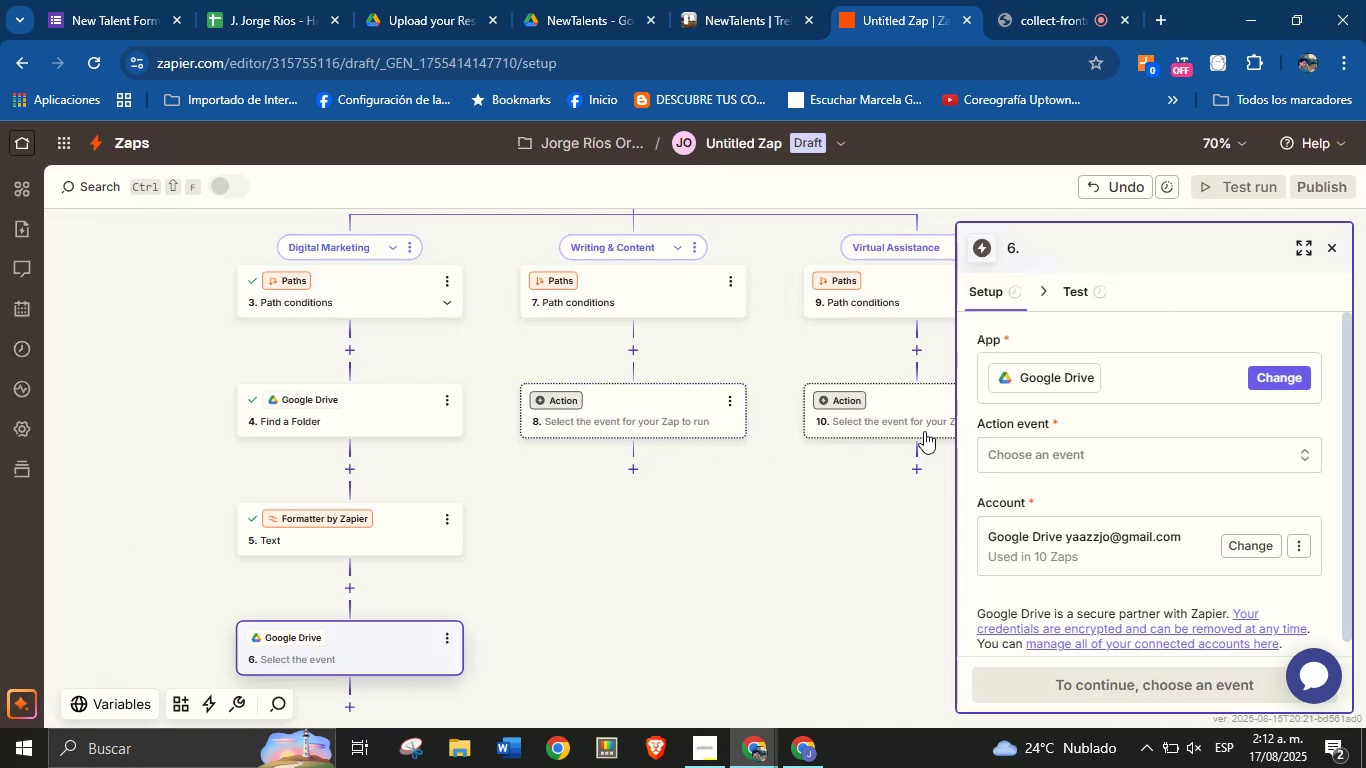 
left_click([1007, 451])
 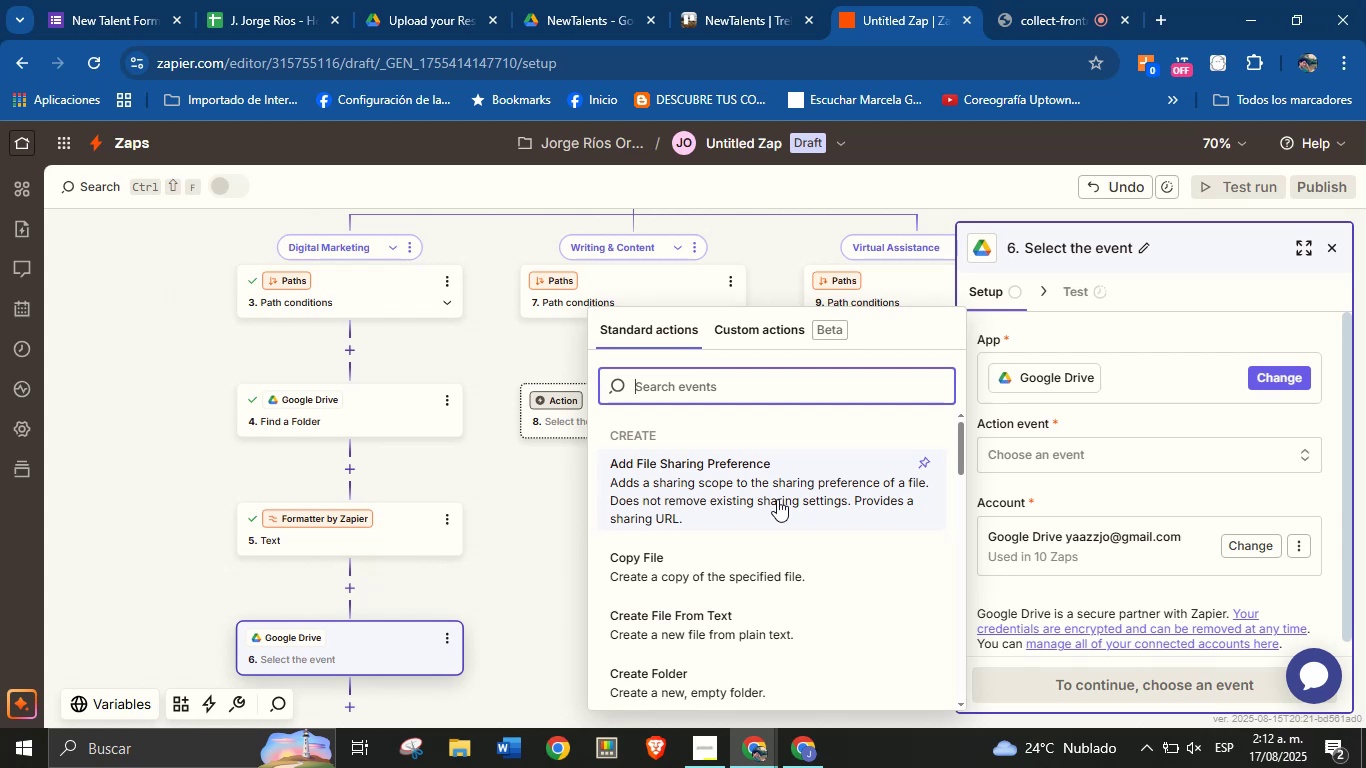 
wait(5.17)
 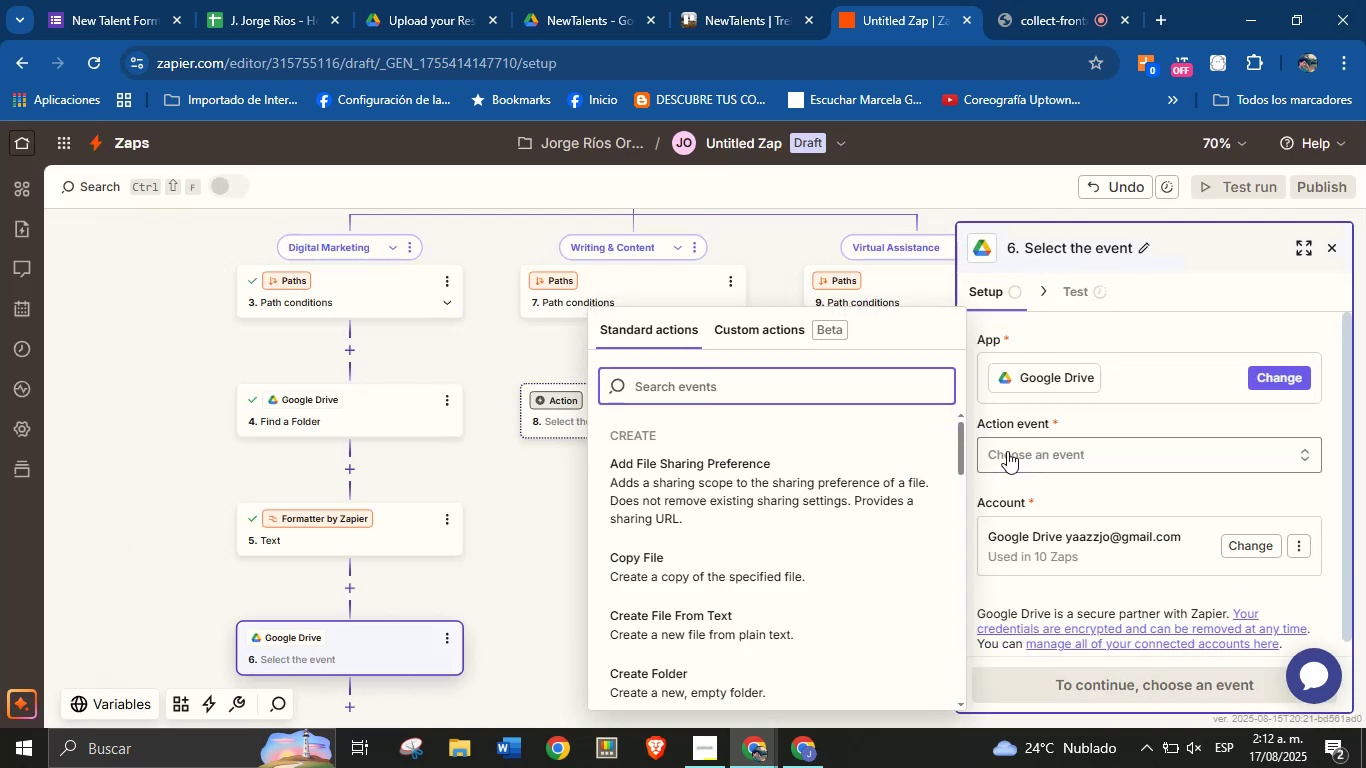 
type(file)
 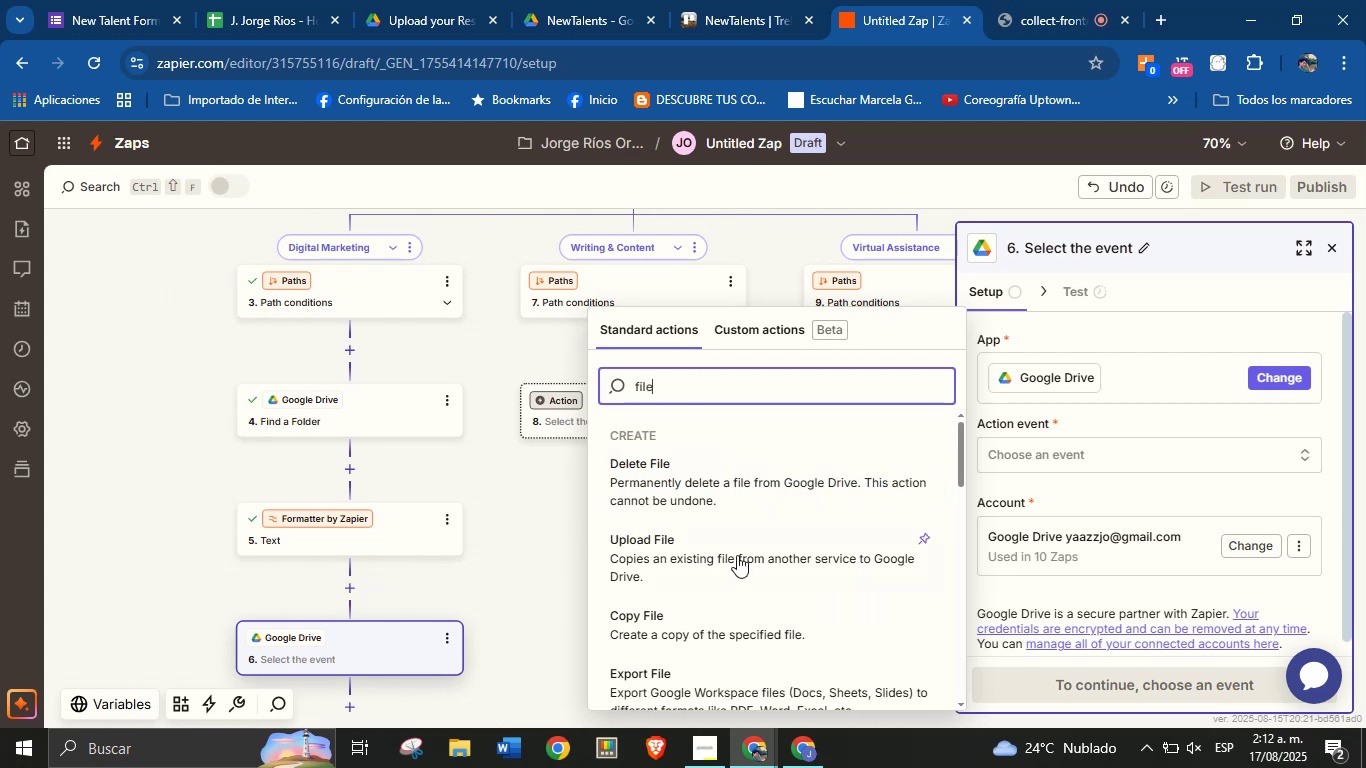 
scroll: coordinate [711, 587], scroll_direction: down, amount: 10.0
 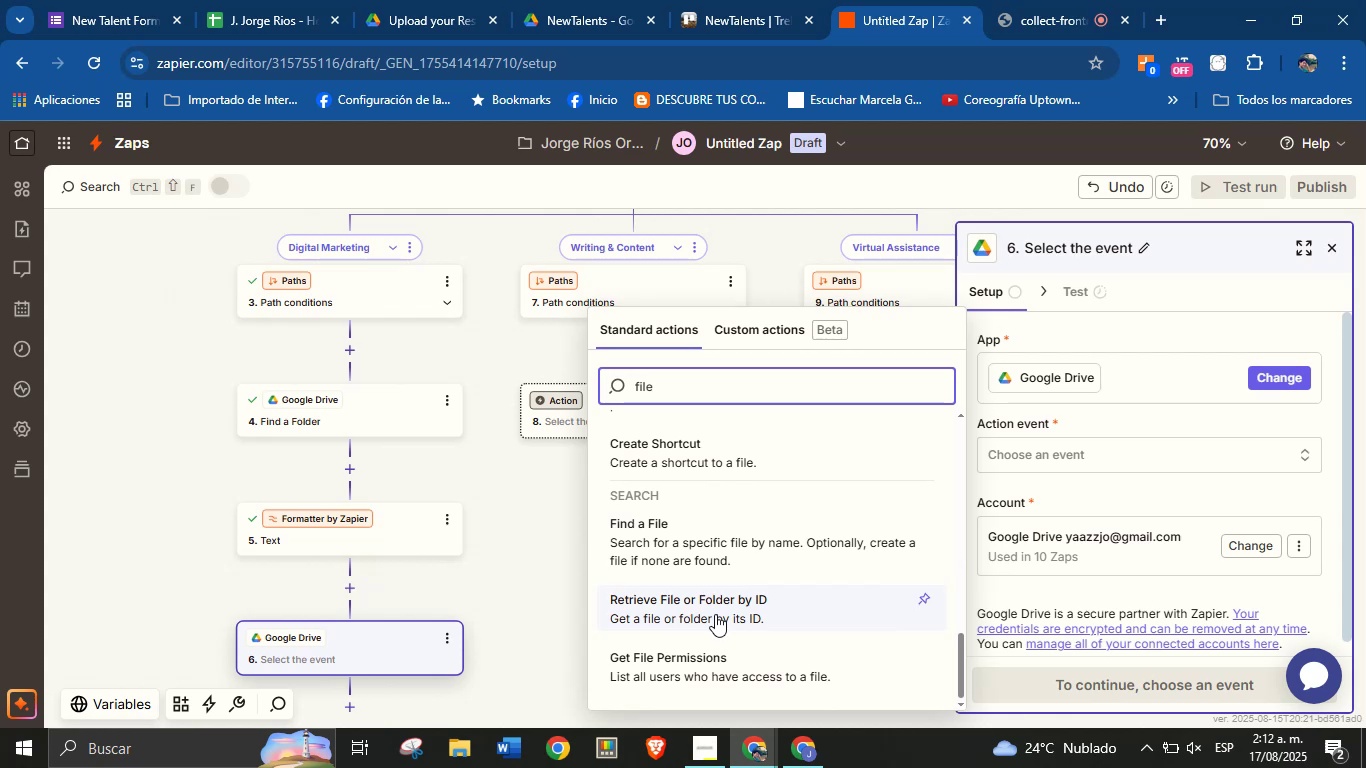 
left_click([715, 614])
 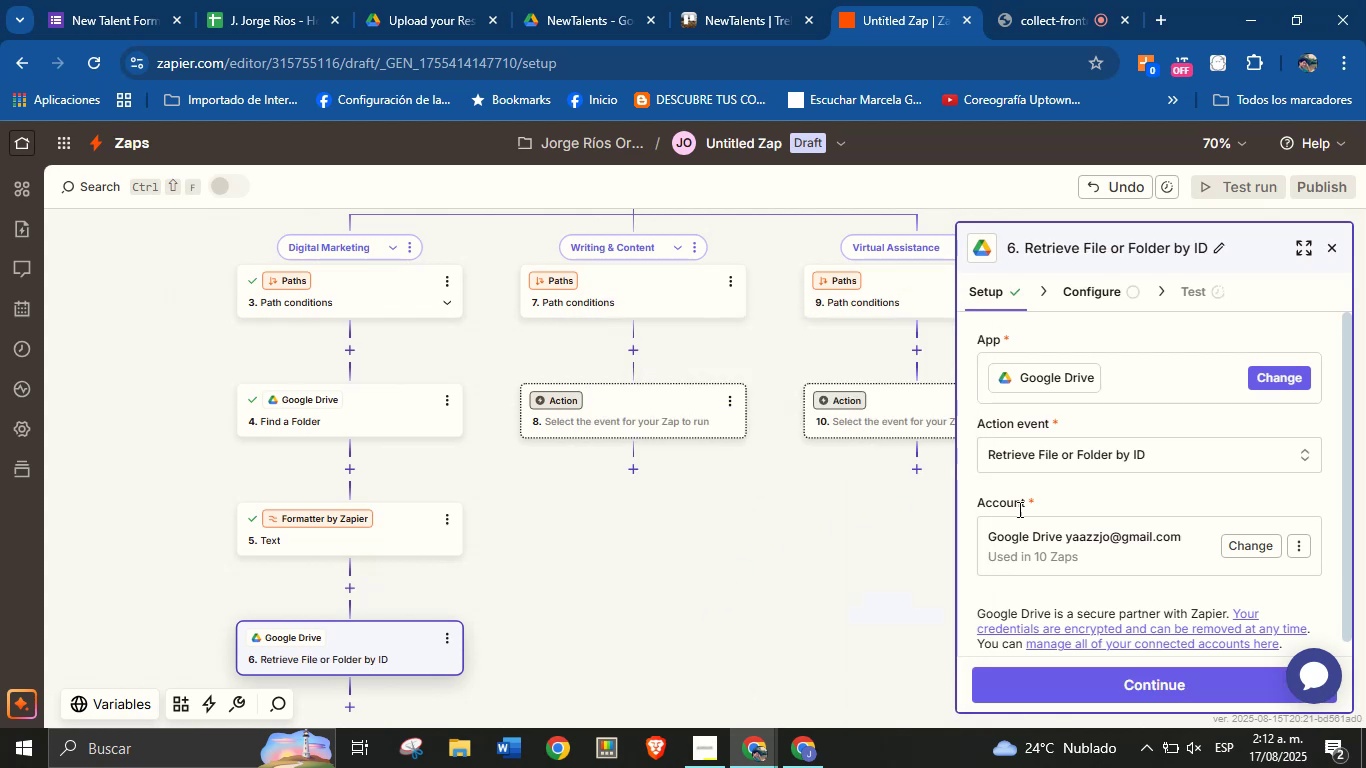 
scroll: coordinate [1082, 486], scroll_direction: down, amount: 1.0
 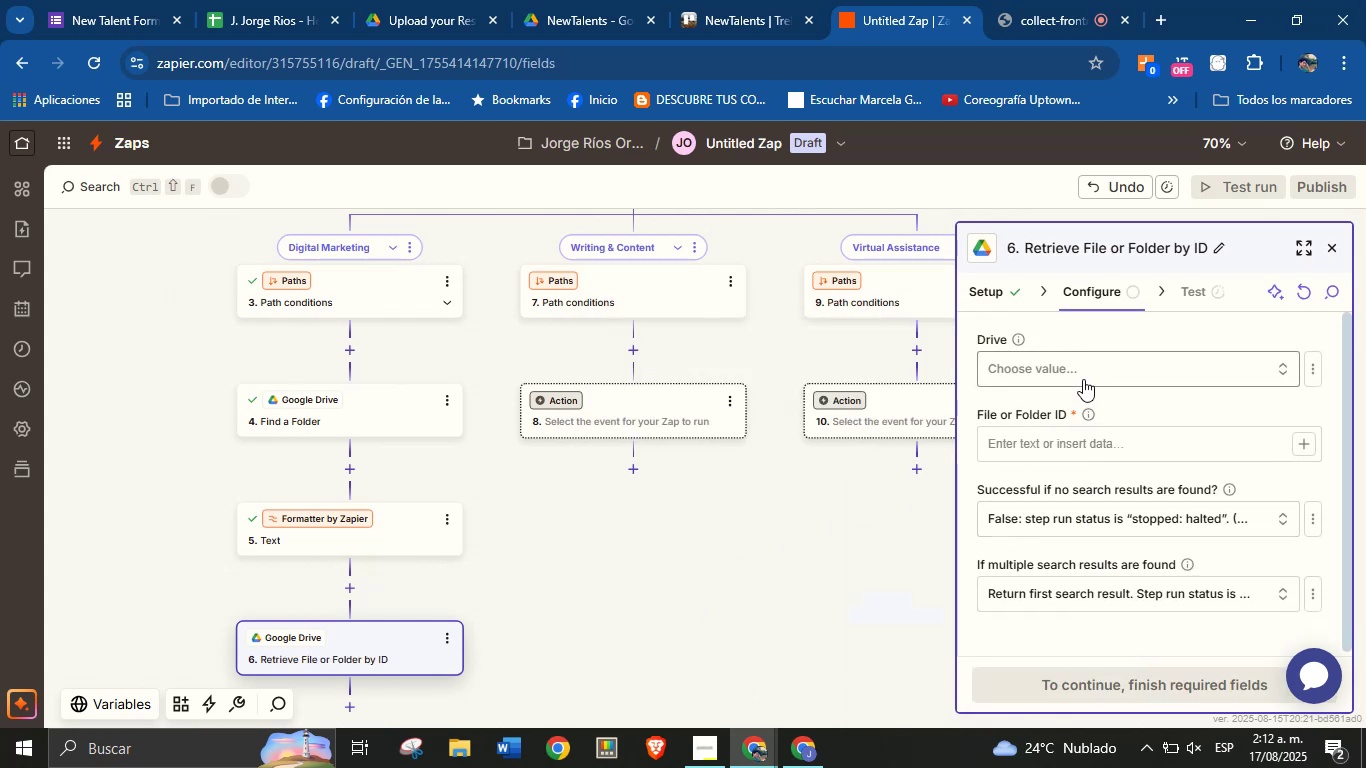 
wait(5.01)
 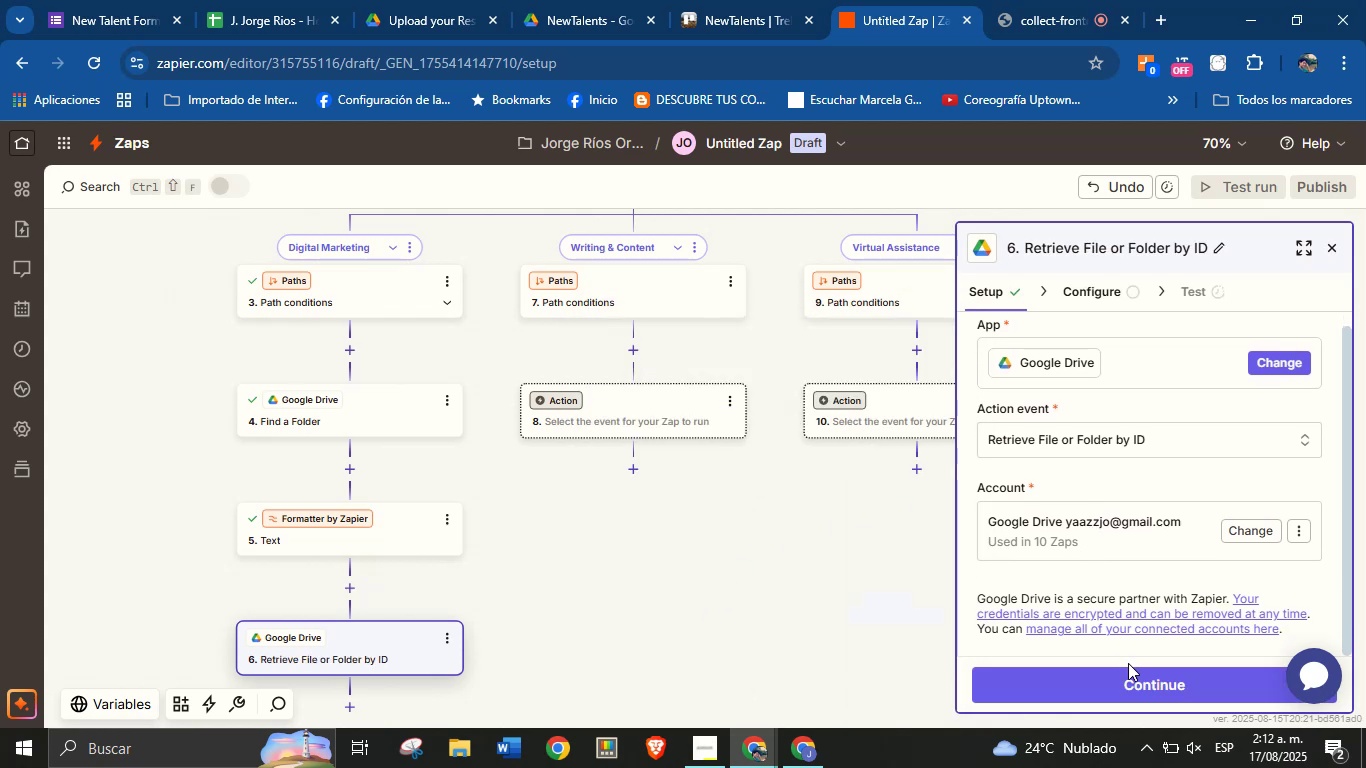 
left_click([1083, 378])
 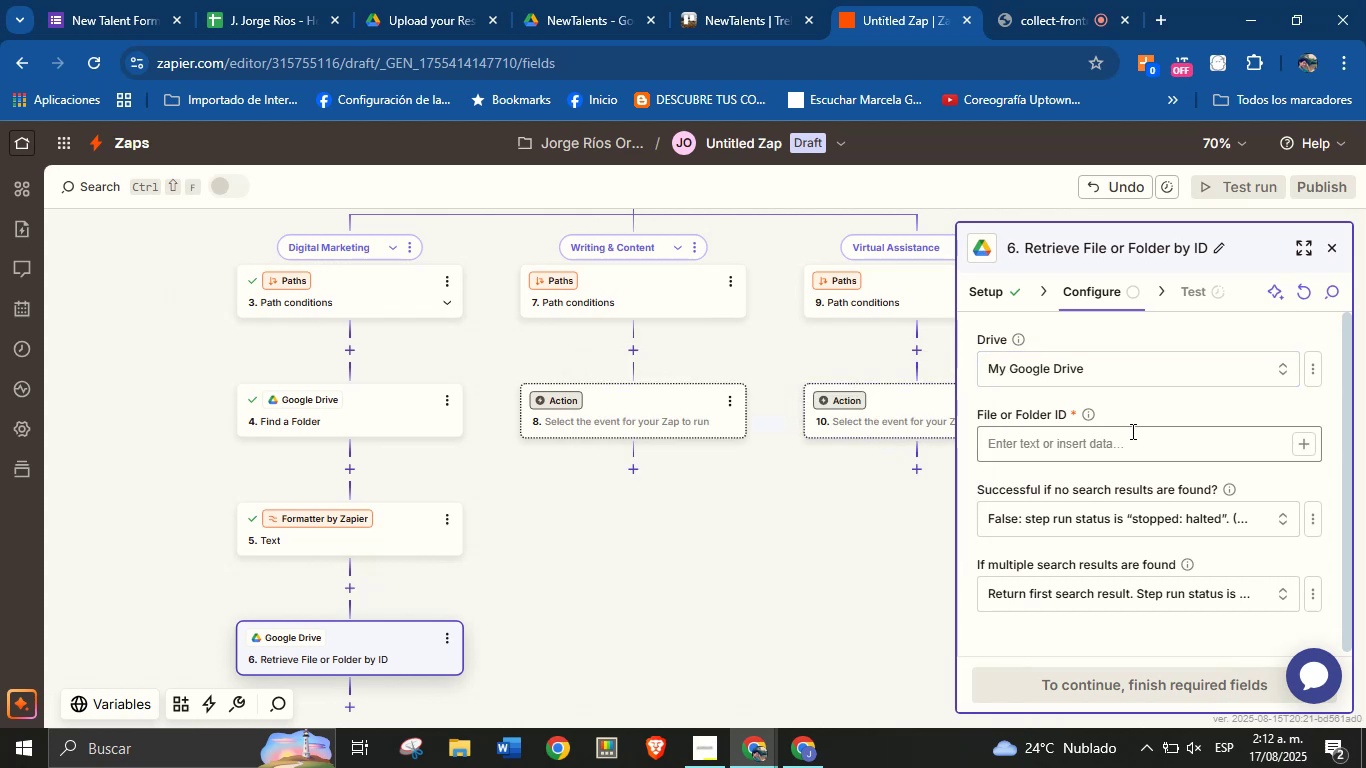 
mouse_move([1278, 447])
 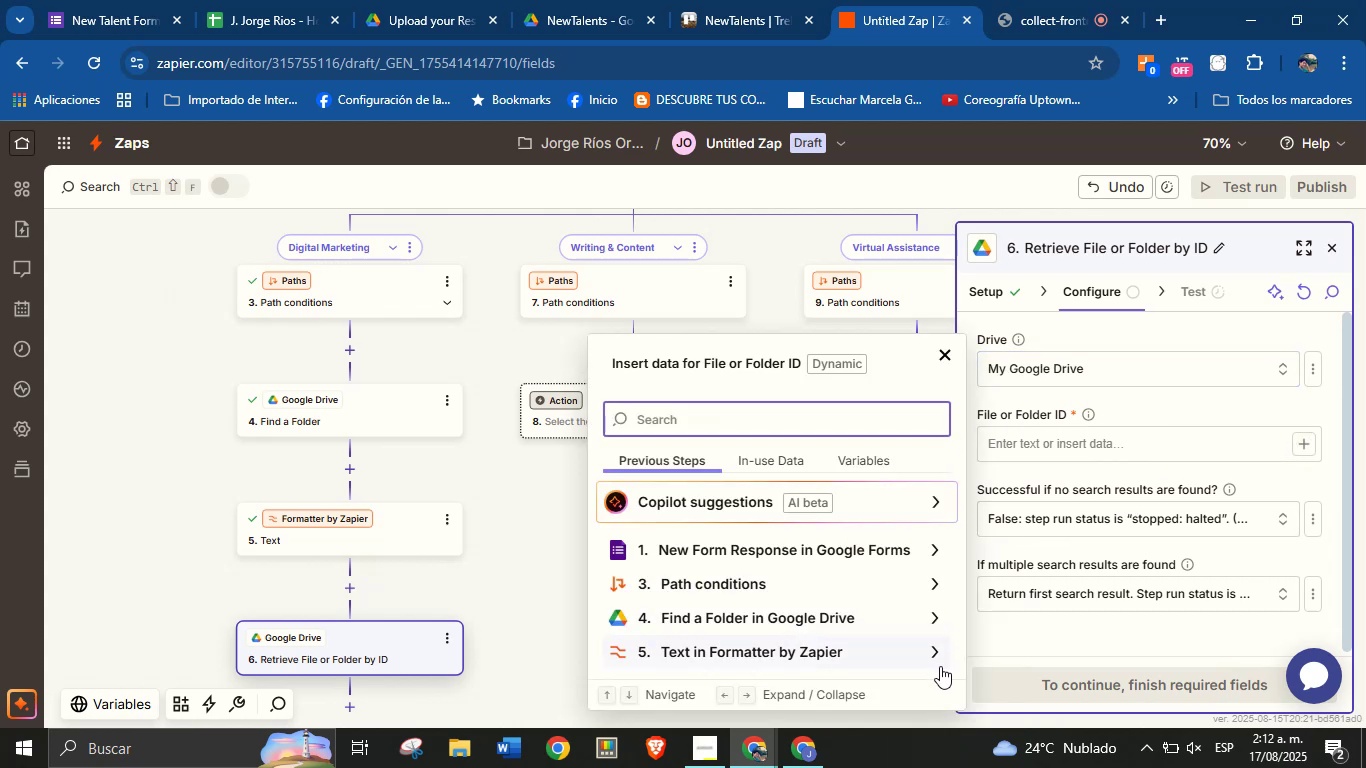 
left_click([933, 651])
 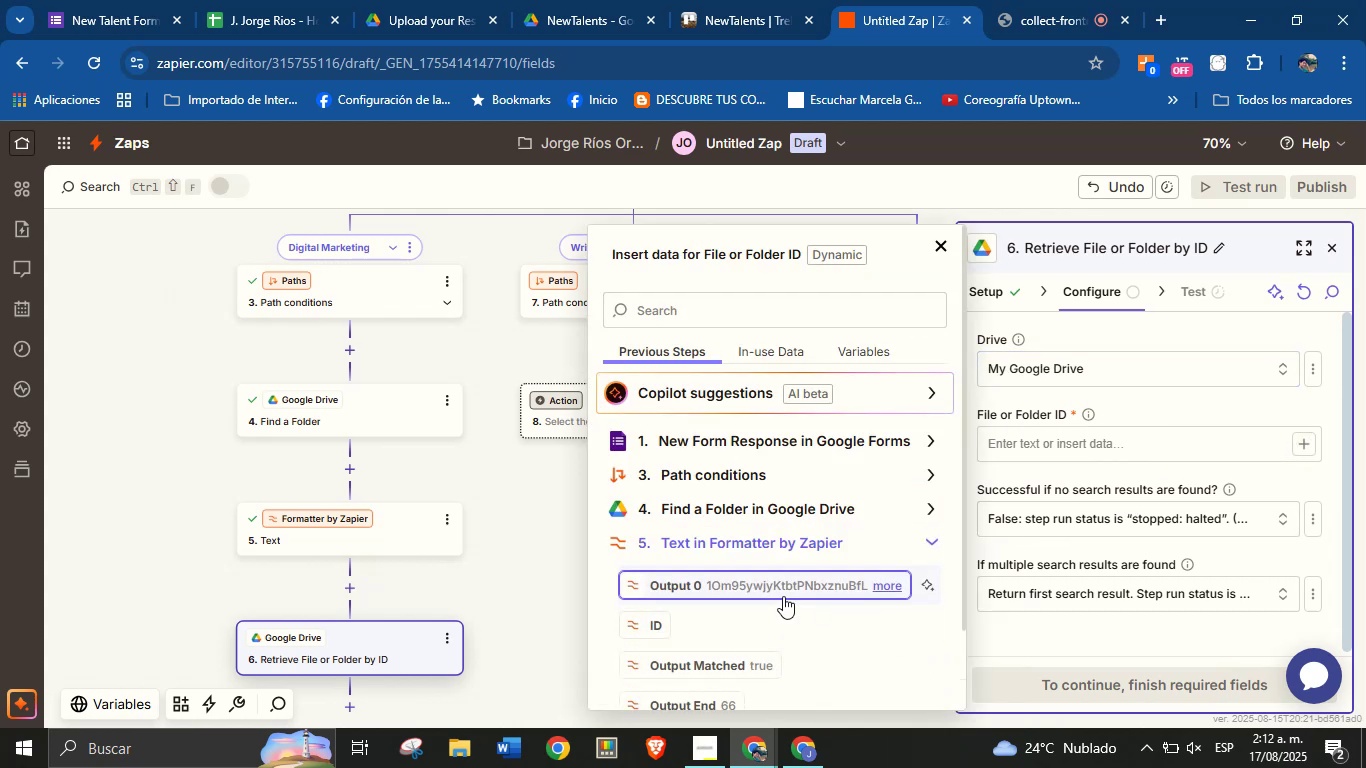 
left_click([783, 595])
 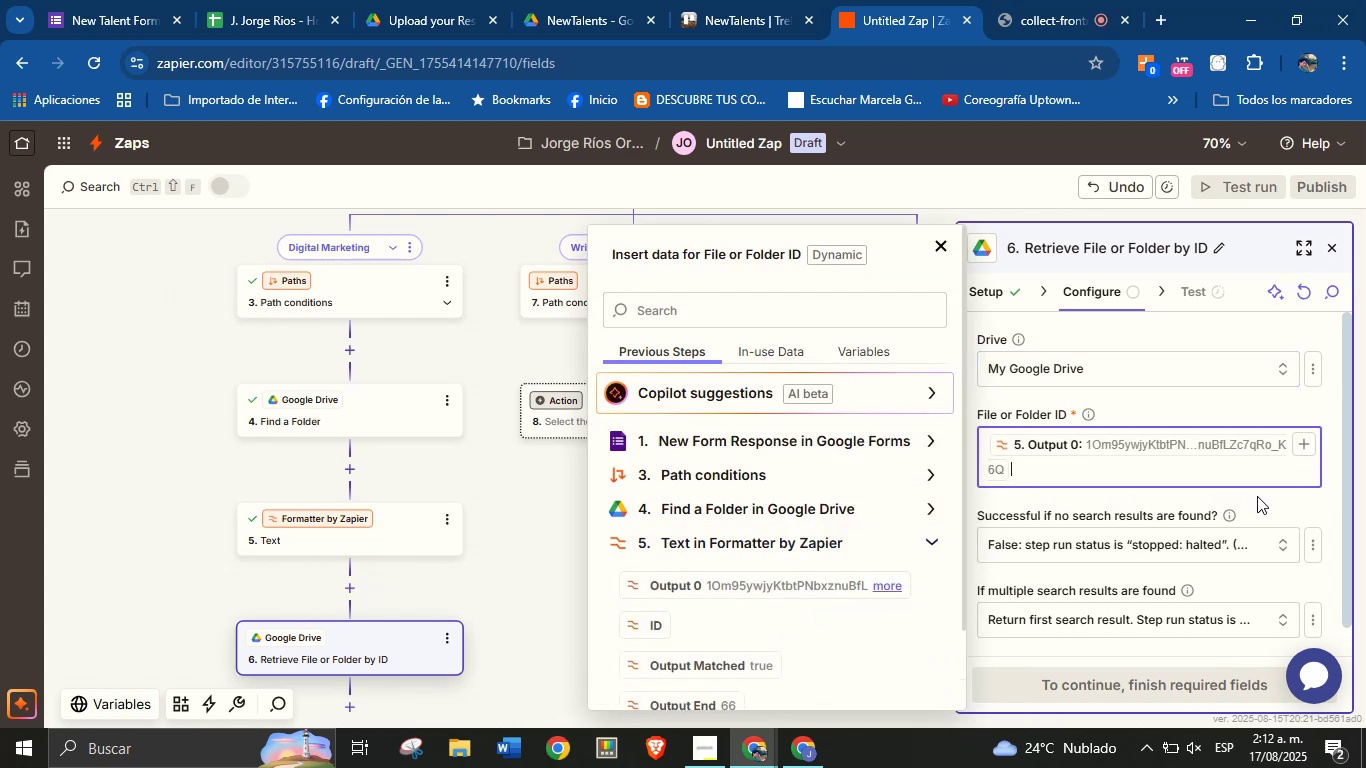 
scroll: coordinate [1100, 442], scroll_direction: down, amount: 3.0
 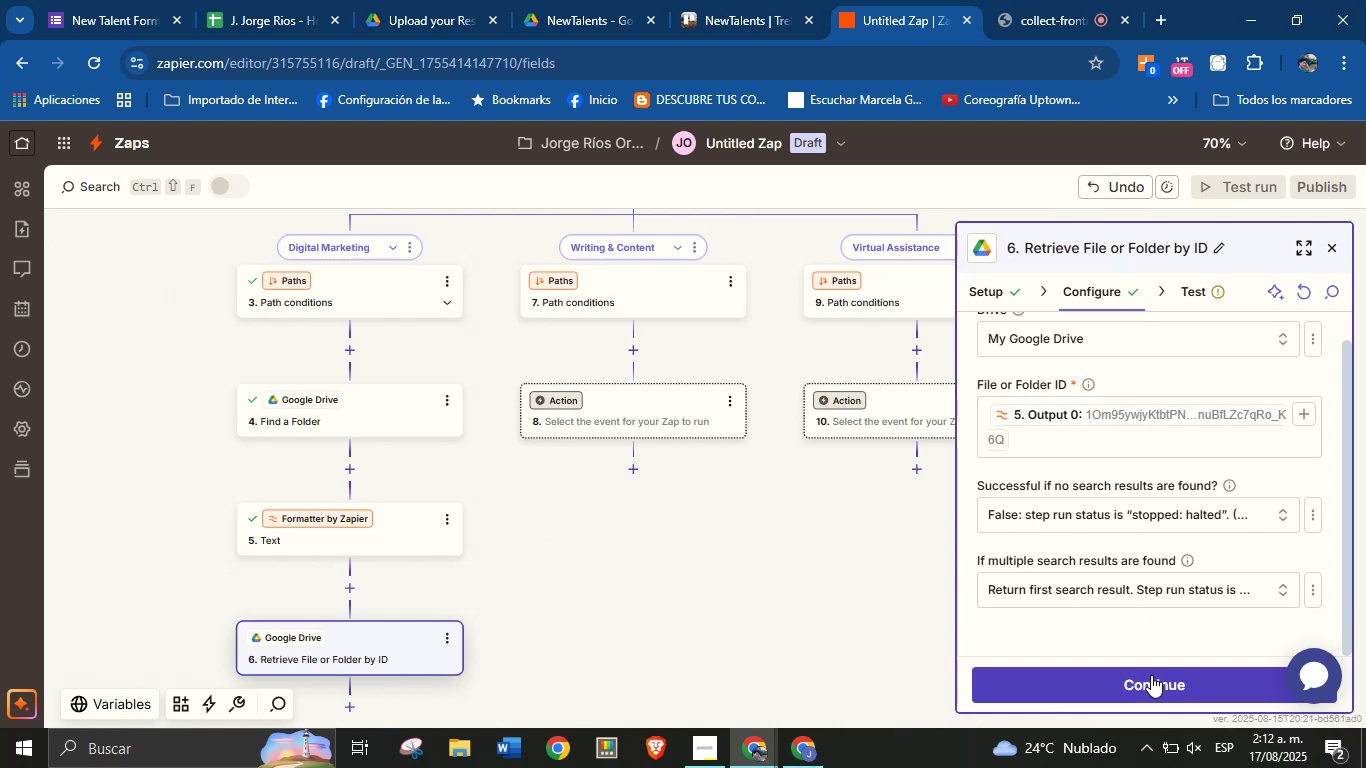 
left_click([1151, 675])
 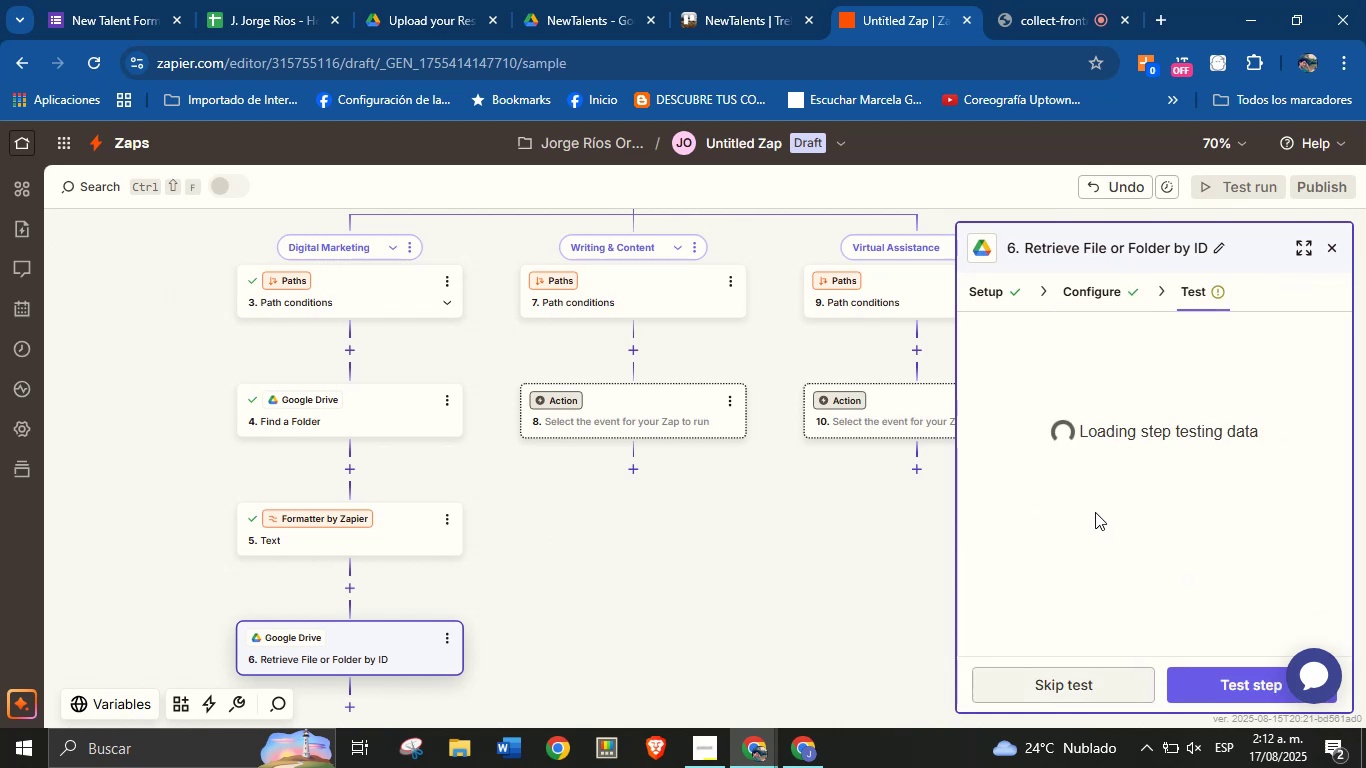 
mouse_move([1171, 543])
 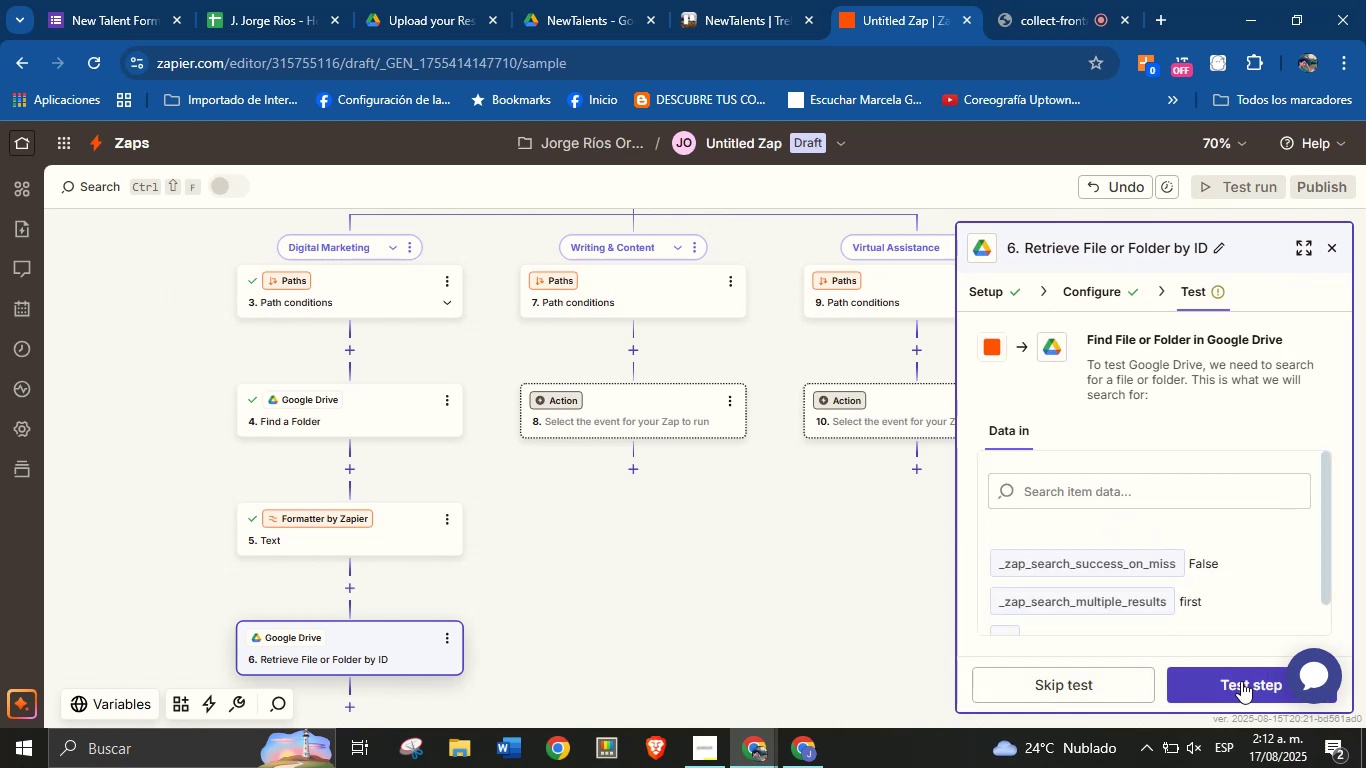 
left_click([1238, 681])
 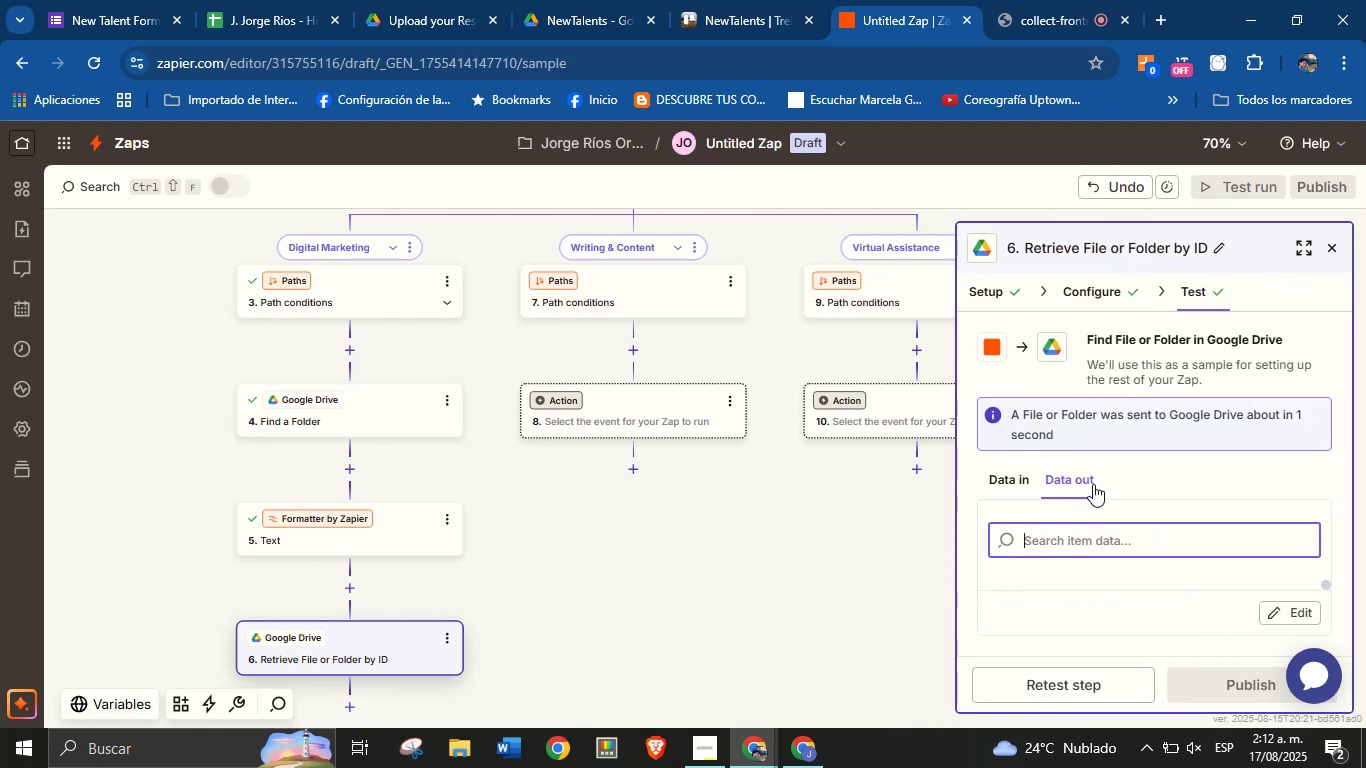 
scroll: coordinate [841, 619], scroll_direction: down, amount: 1.0
 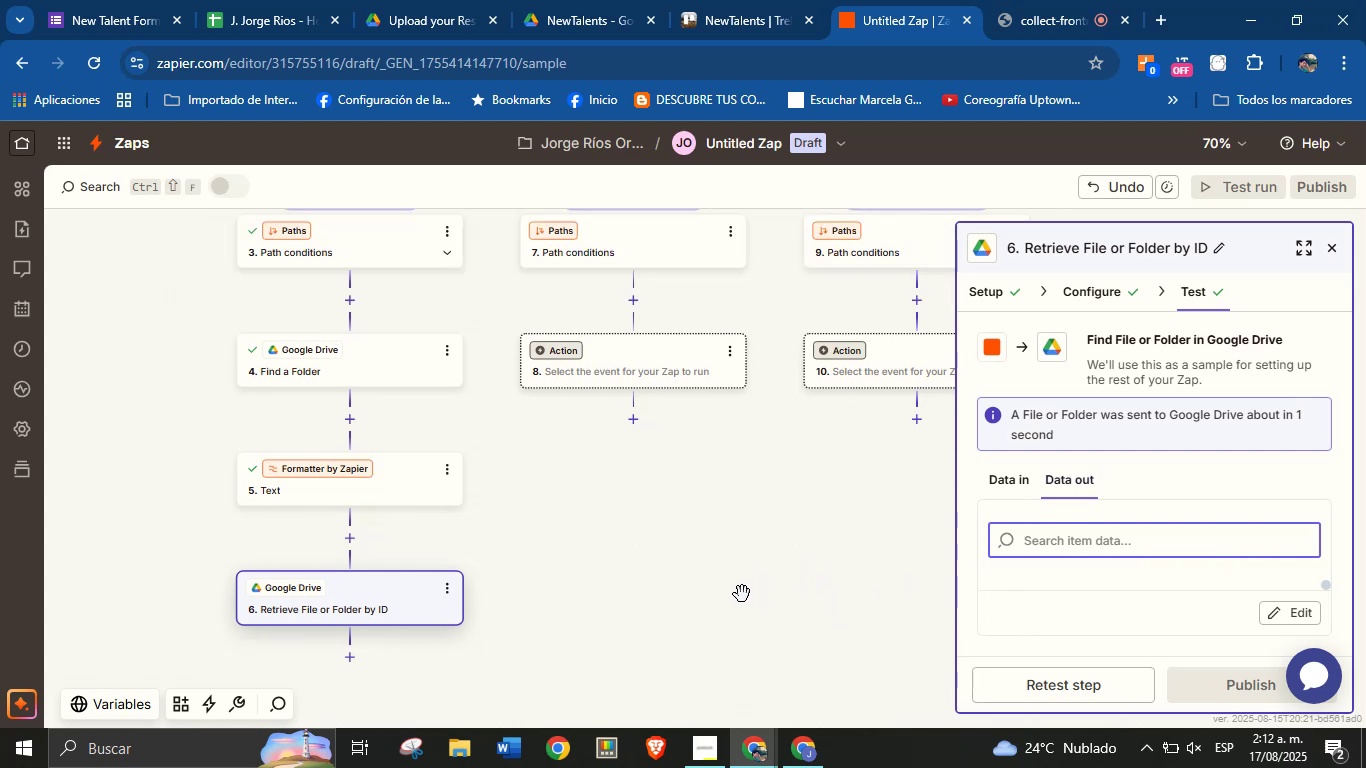 
left_click_drag(start_coordinate=[656, 615], to_coordinate=[654, 566])
 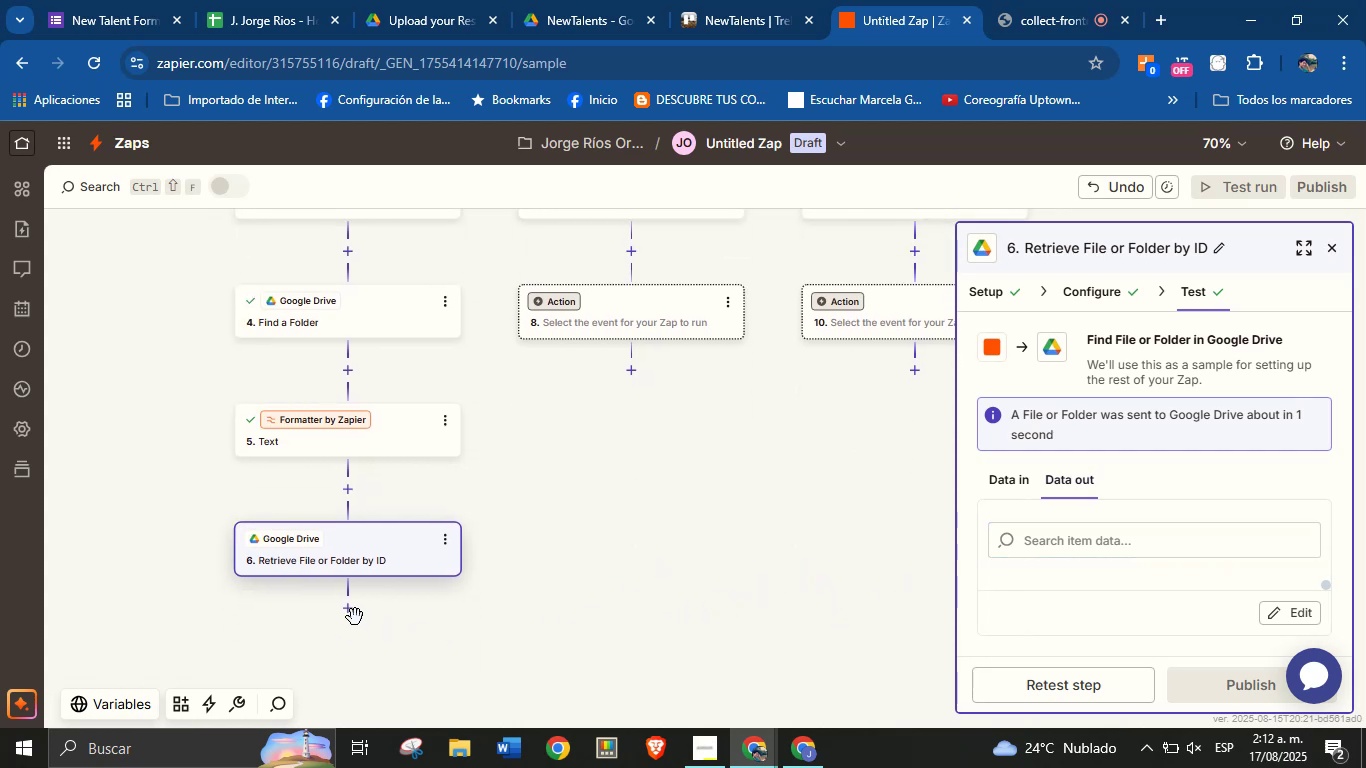 
left_click([347, 614])
 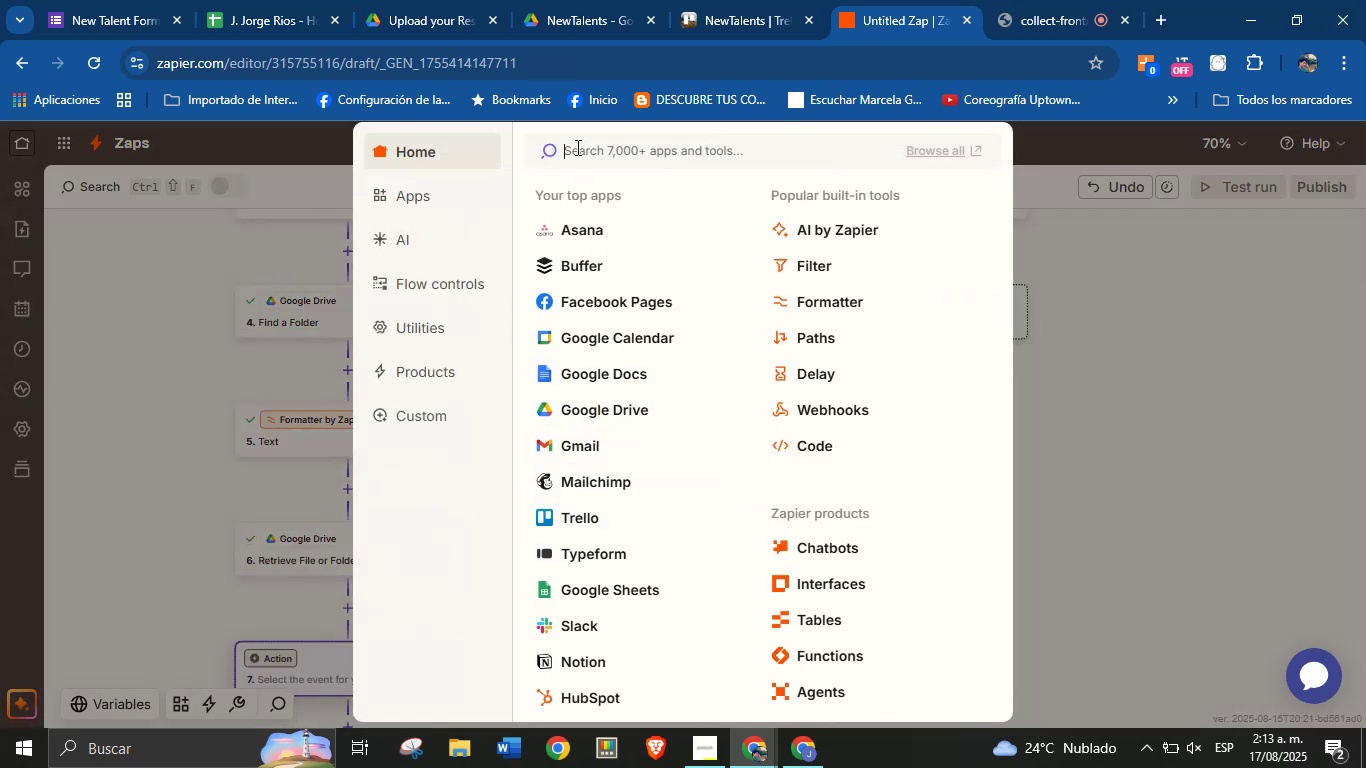 
wait(5.24)
 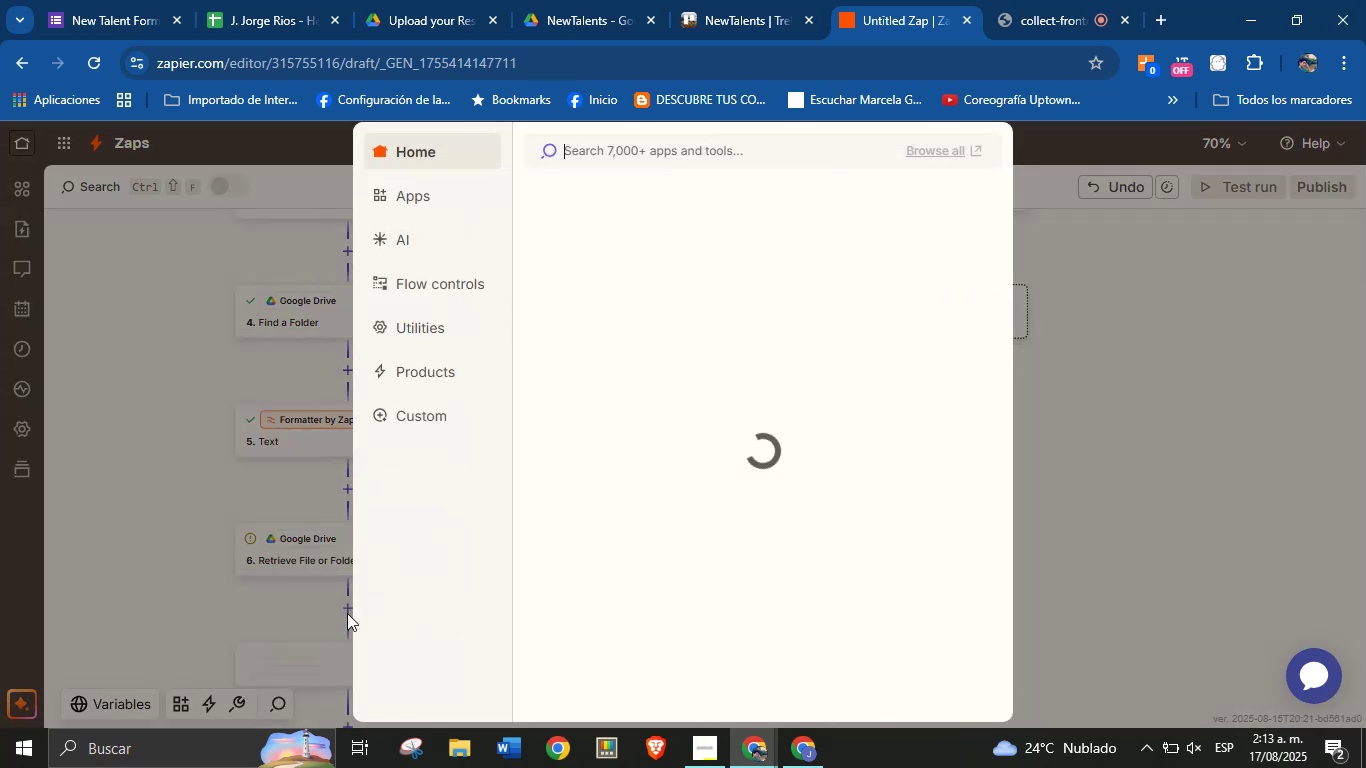 
left_click([614, 402])
 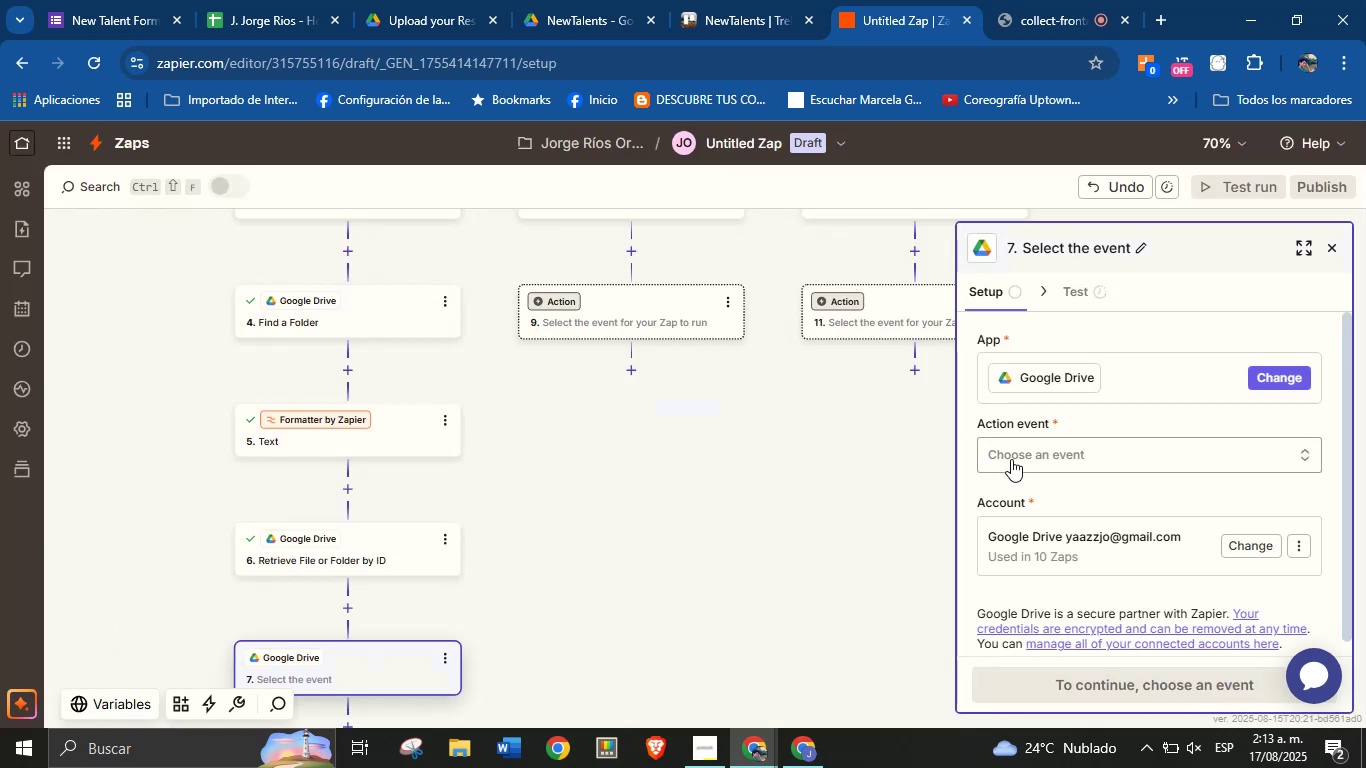 
left_click([1030, 454])
 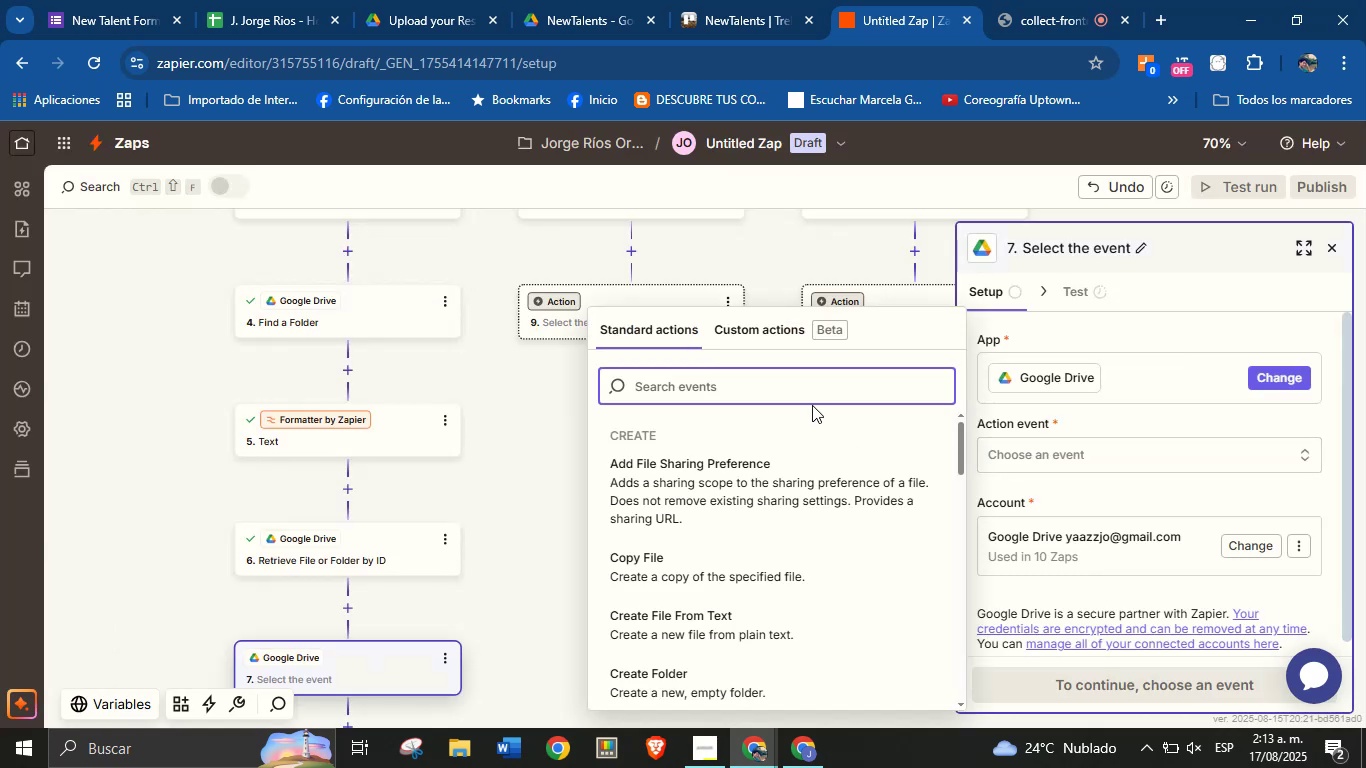 
type(upl)
 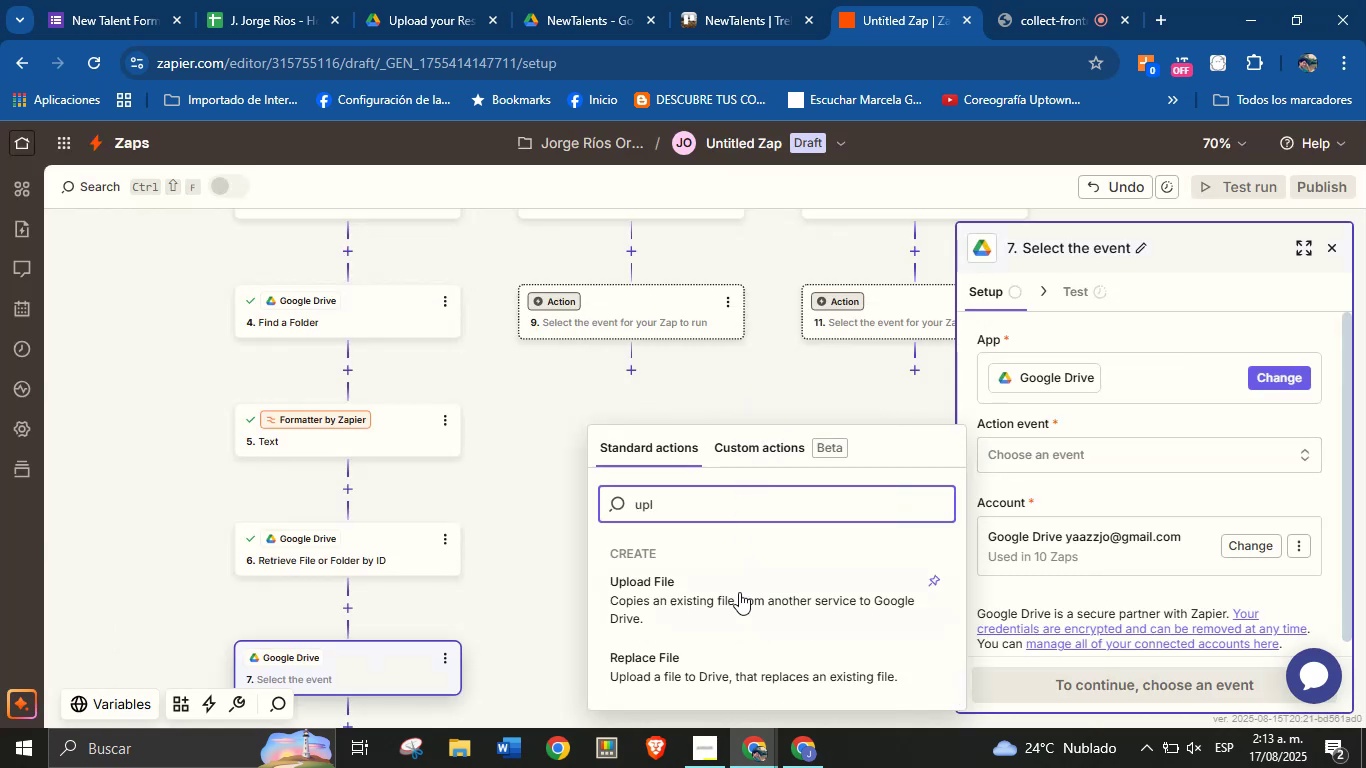 
left_click([737, 601])
 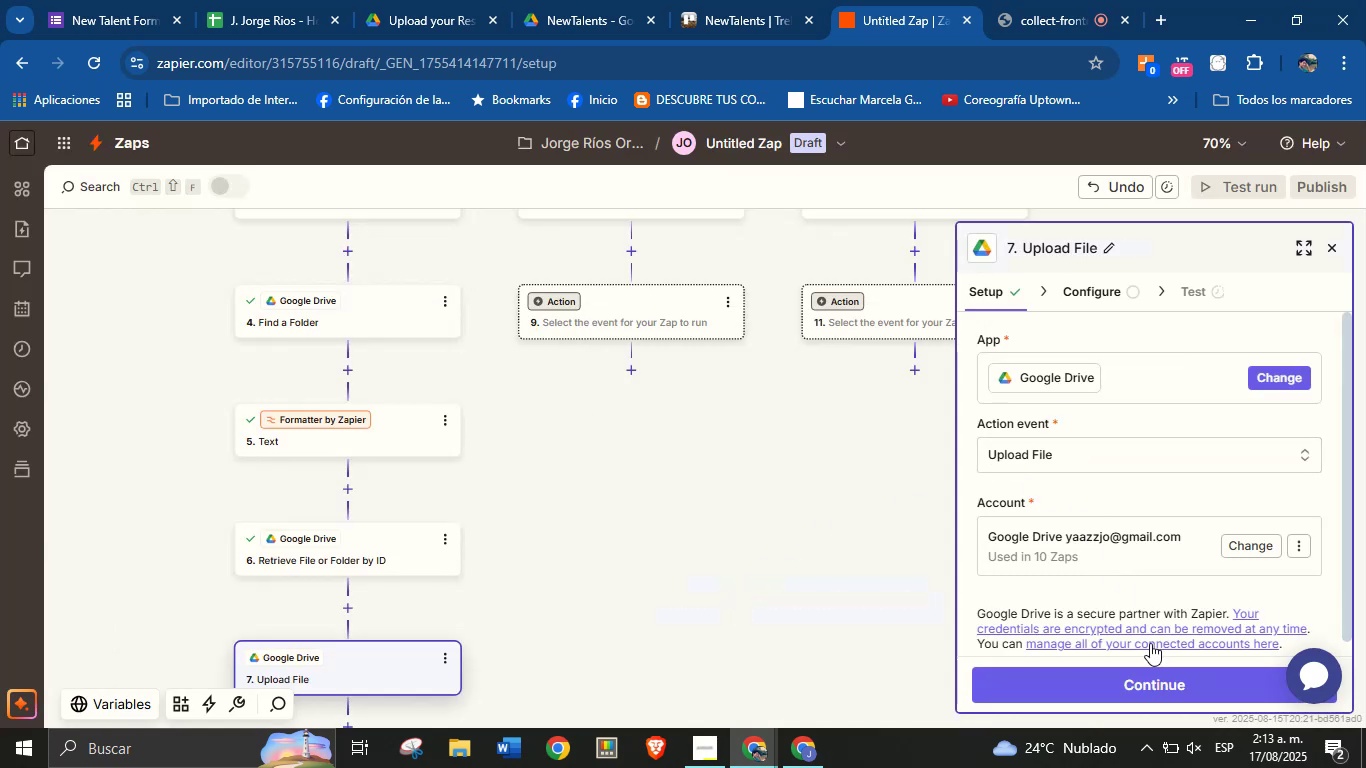 
left_click([1165, 672])
 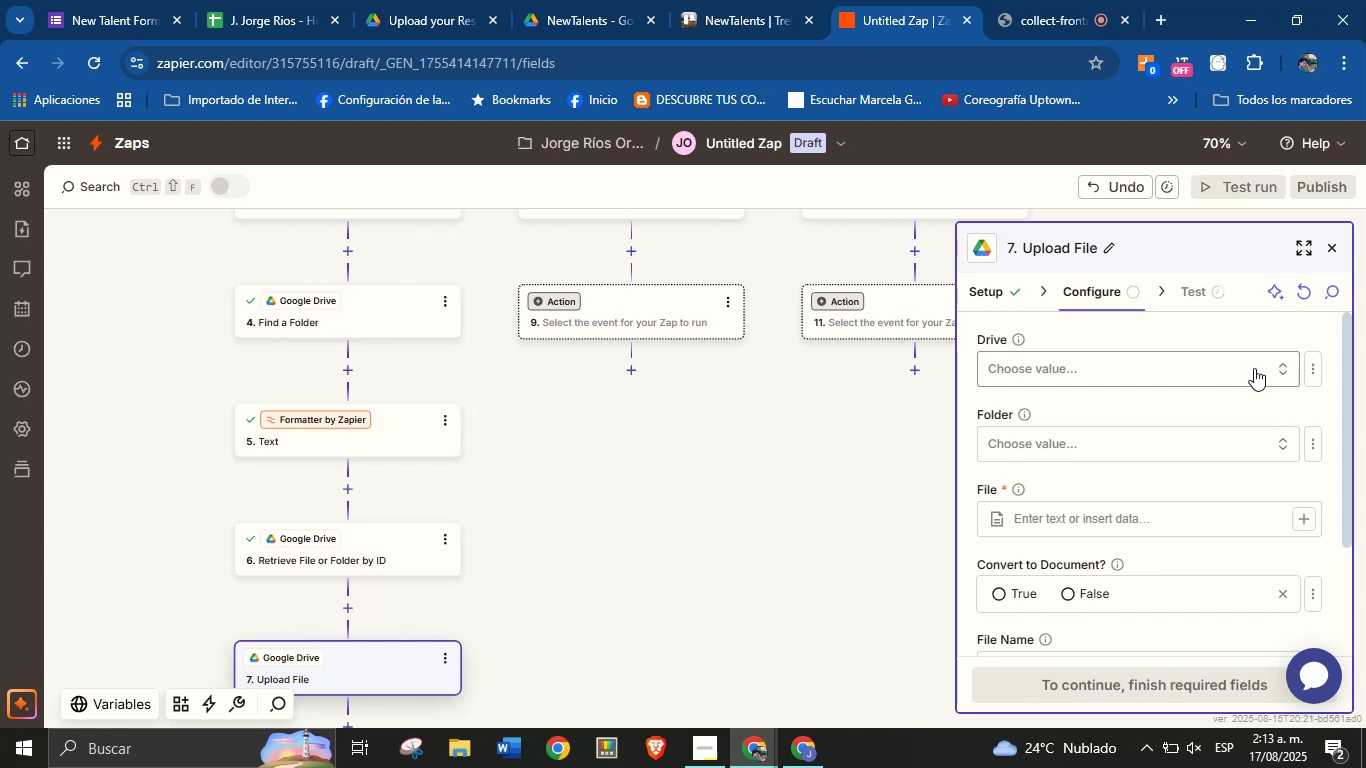 
left_click([1153, 385])
 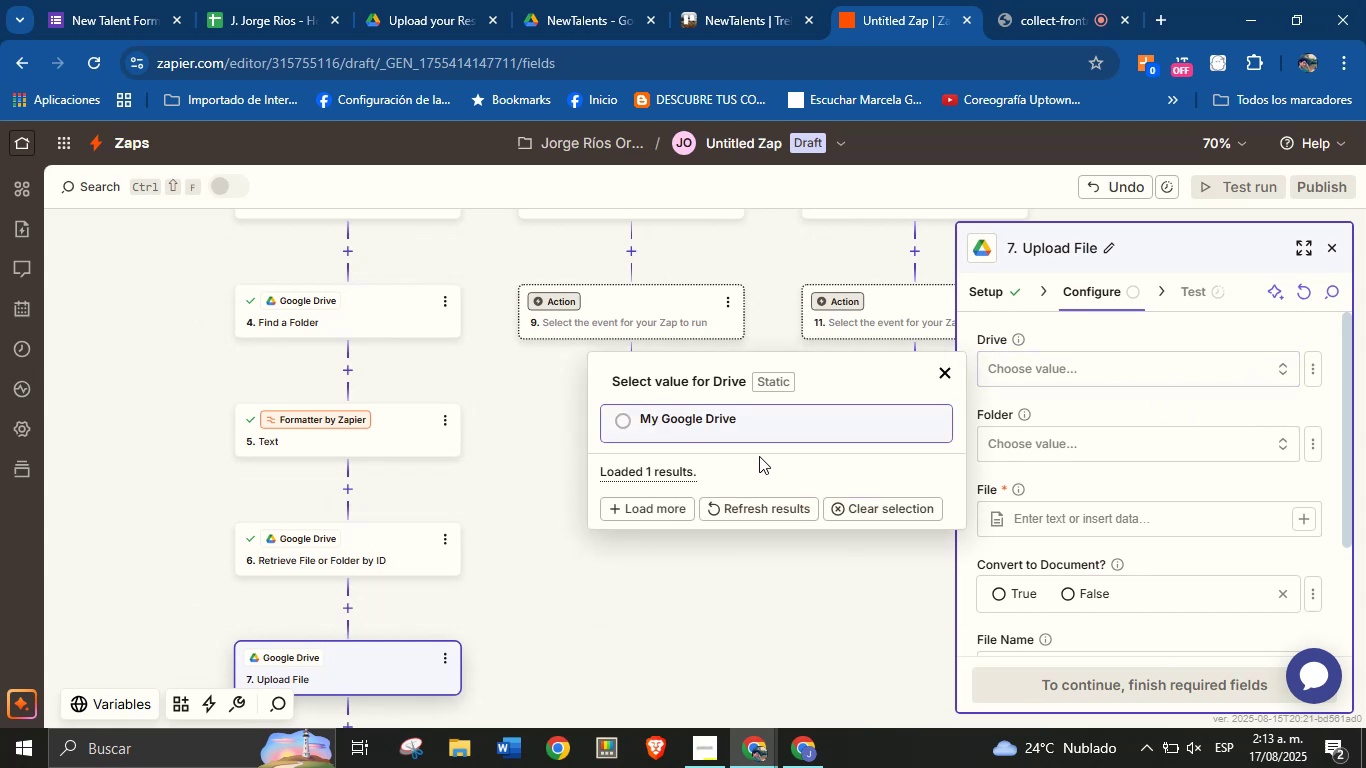 
left_click([765, 434])
 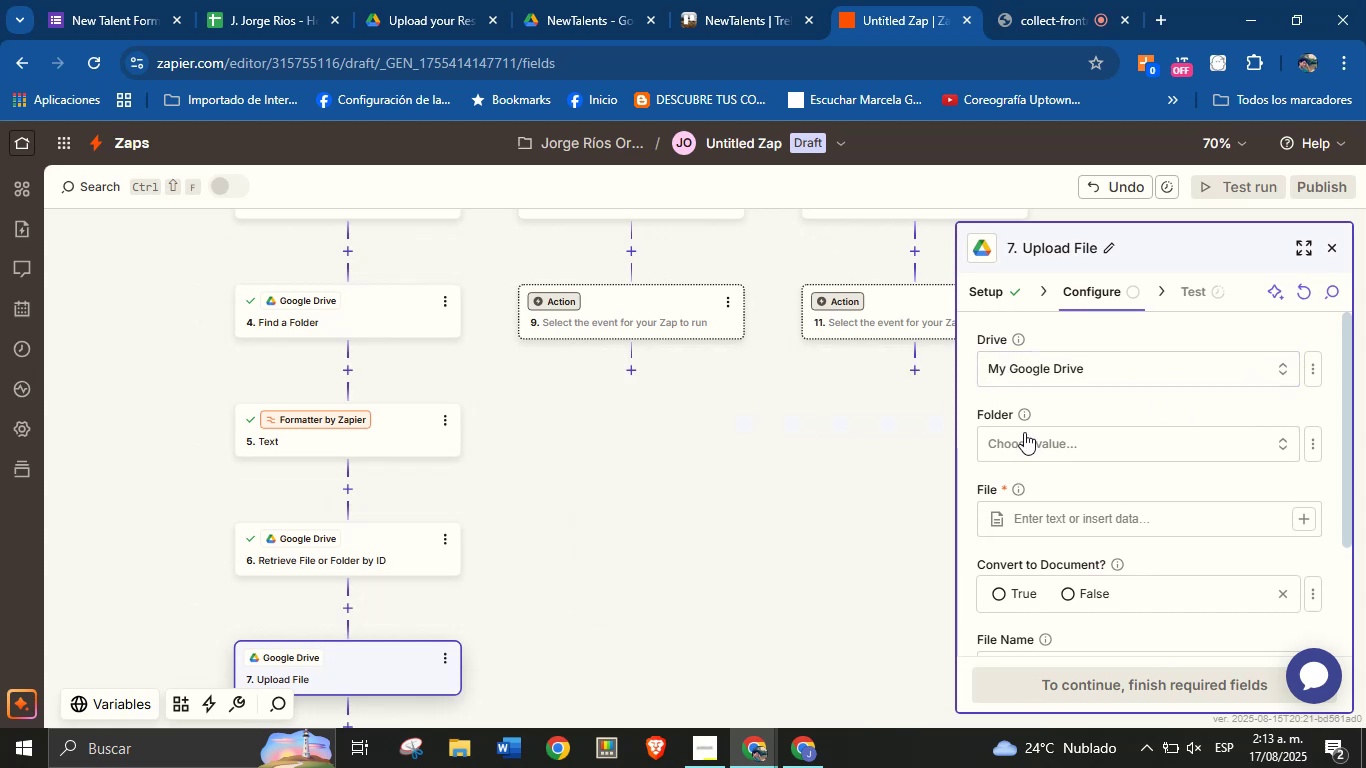 
left_click([1025, 433])
 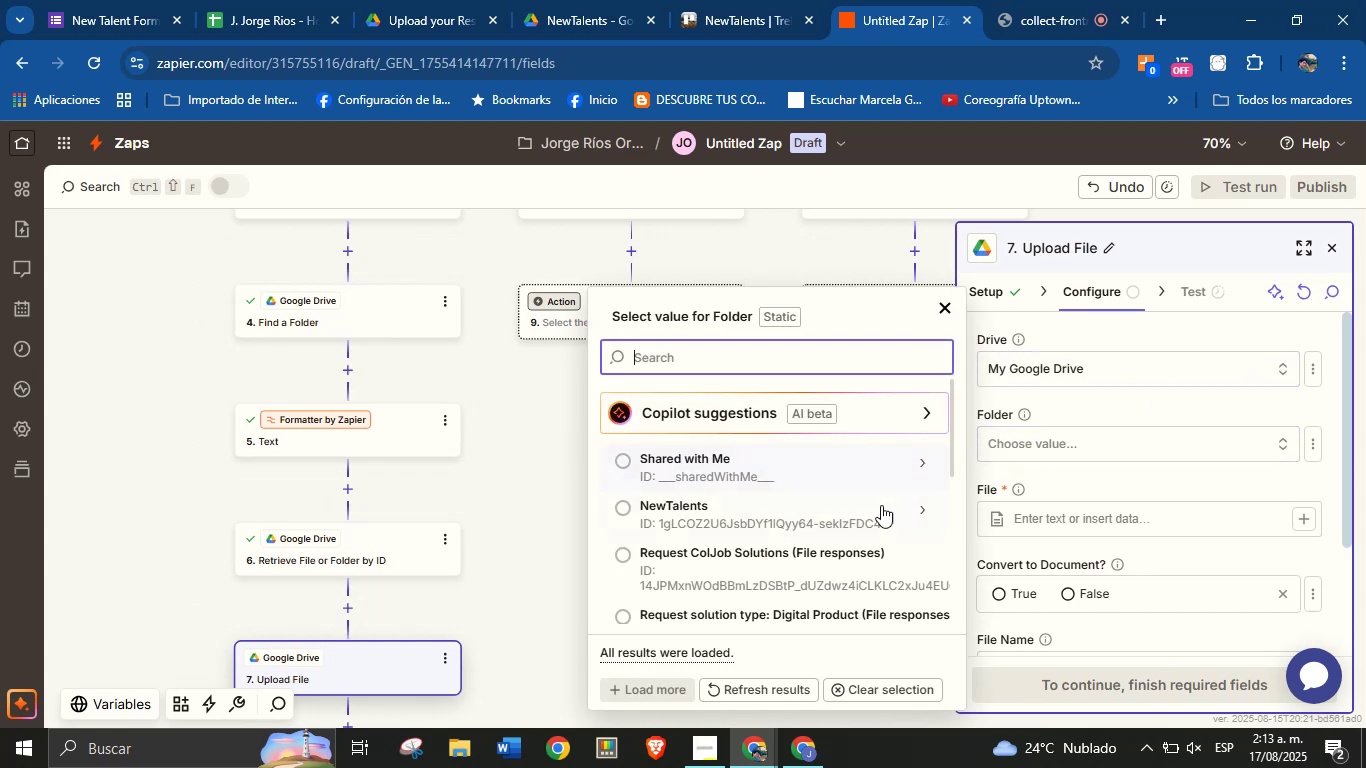 
left_click([1187, 408])
 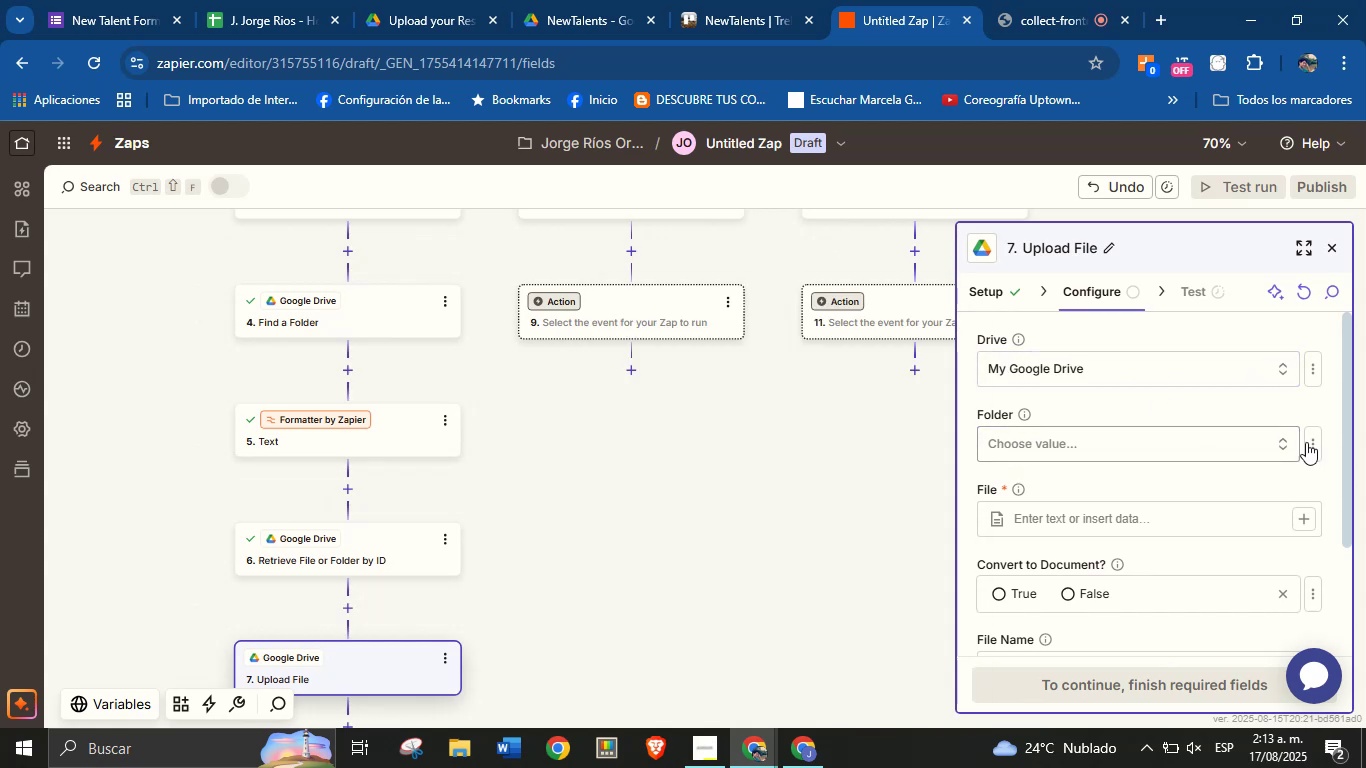 
left_click([1309, 444])
 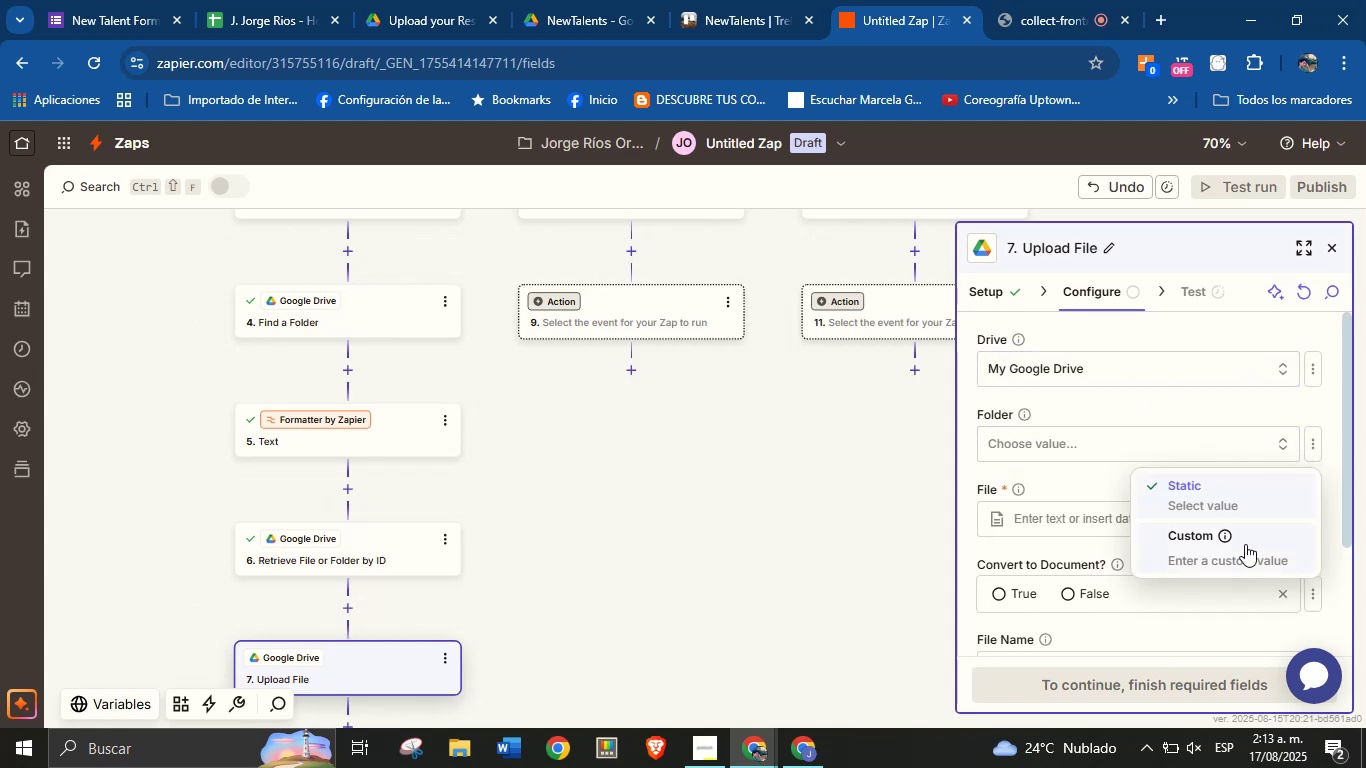 
left_click([1258, 546])
 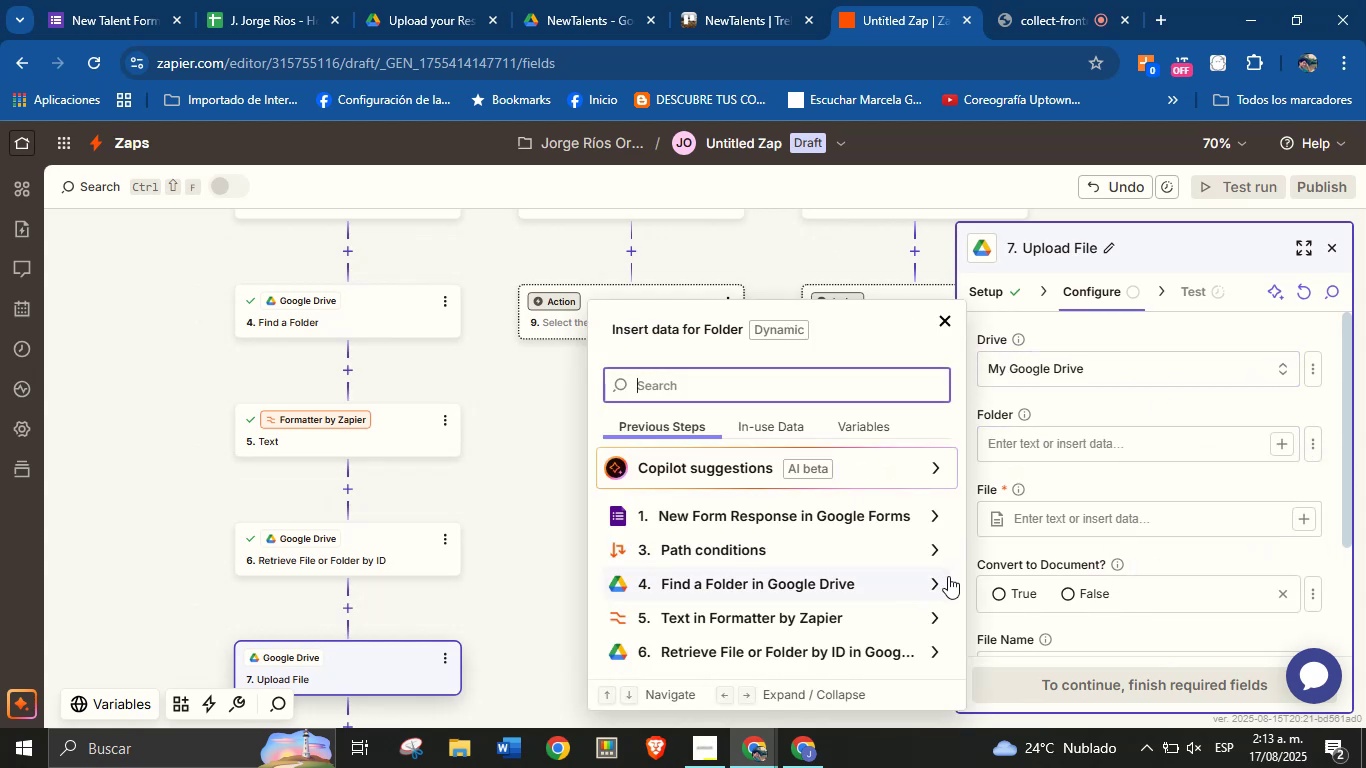 
left_click([939, 581])
 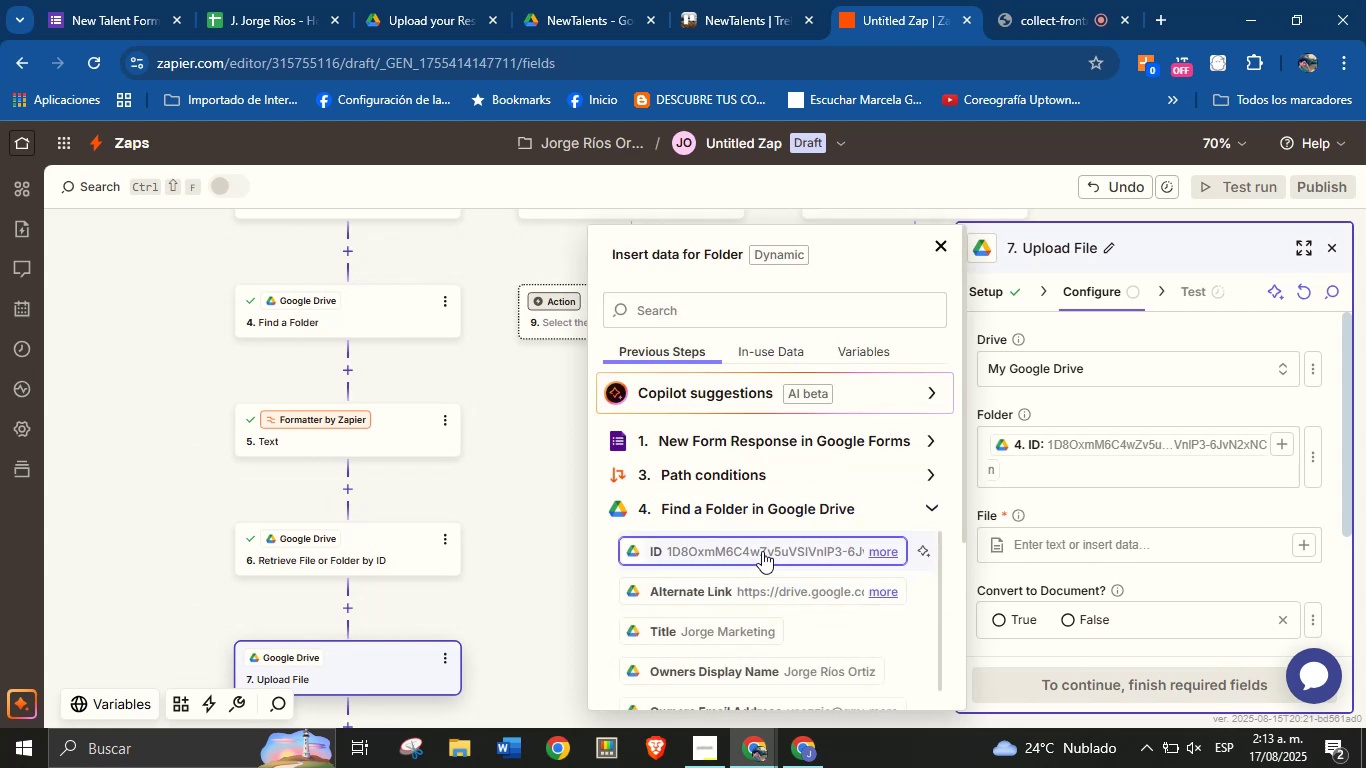 
left_click([1120, 501])
 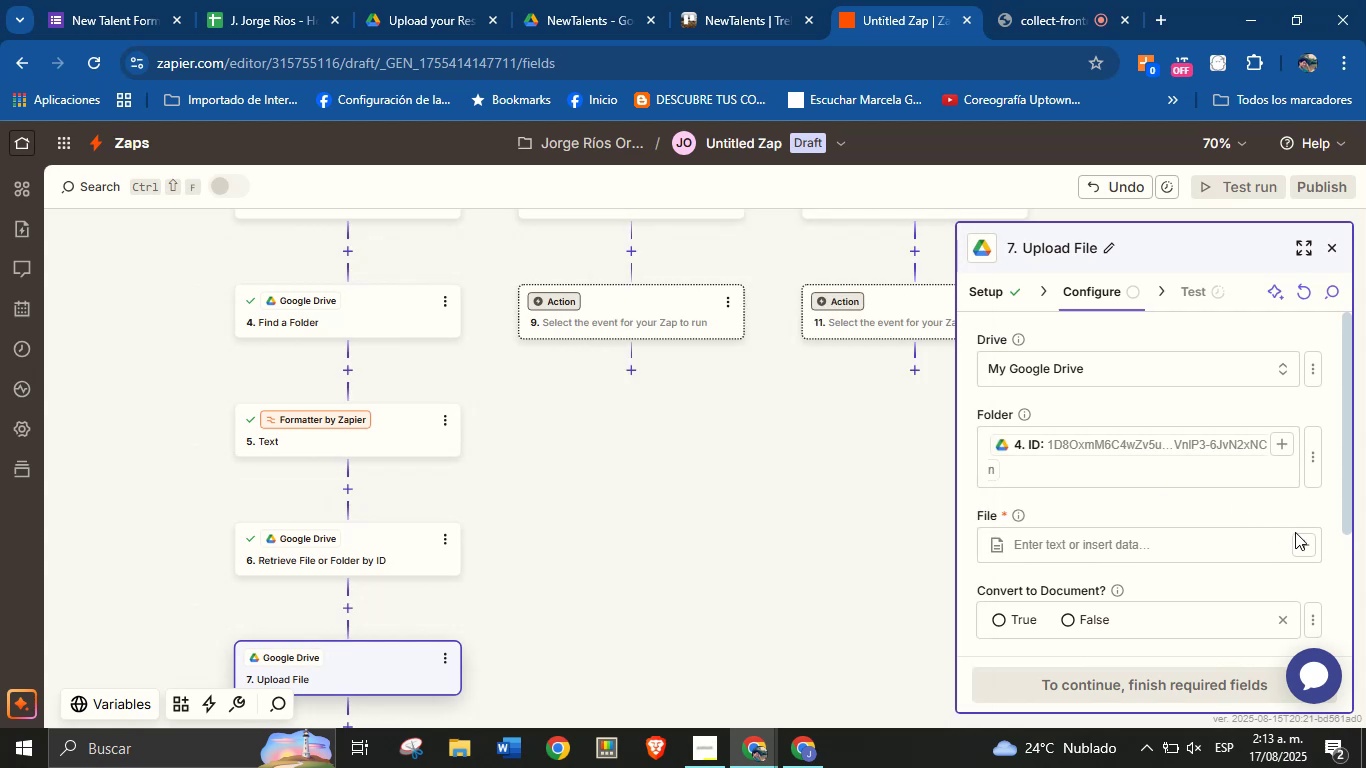 
left_click([1306, 536])
 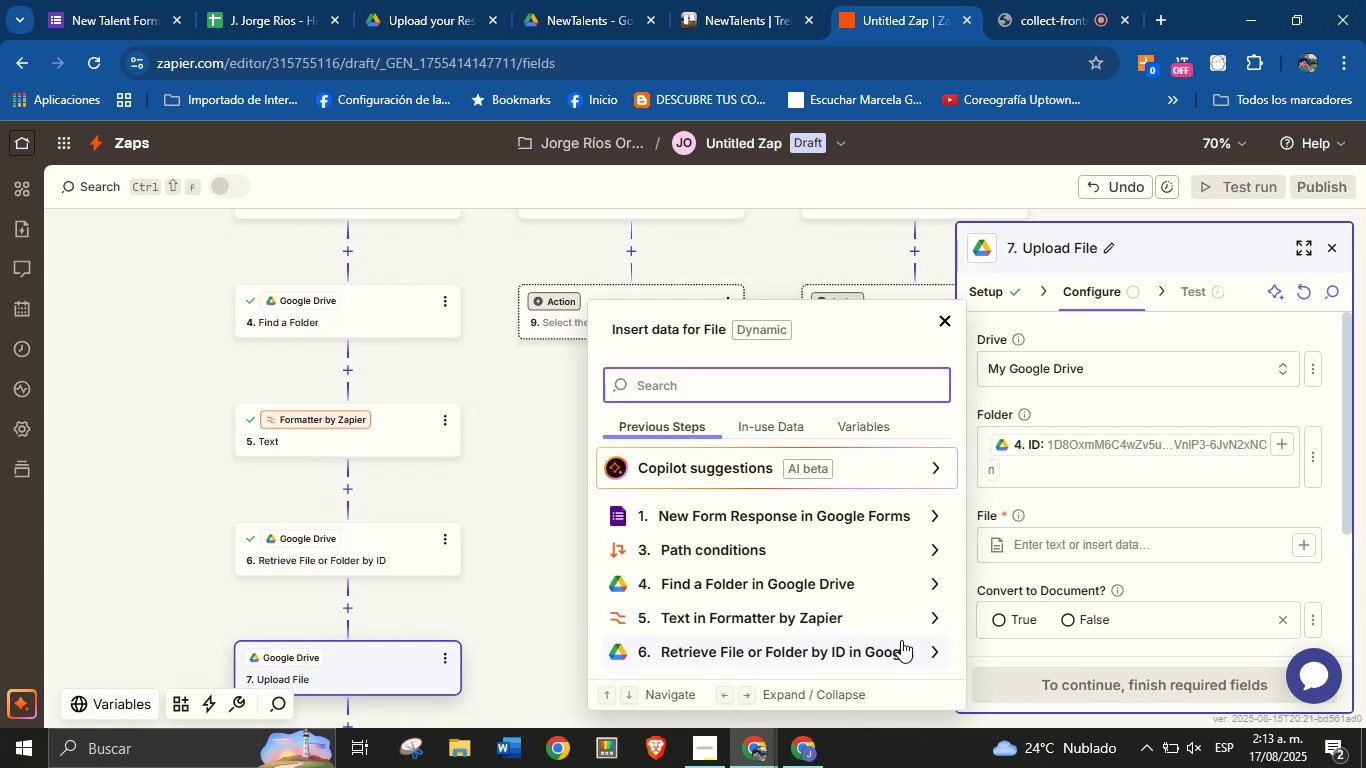 
left_click([936, 652])
 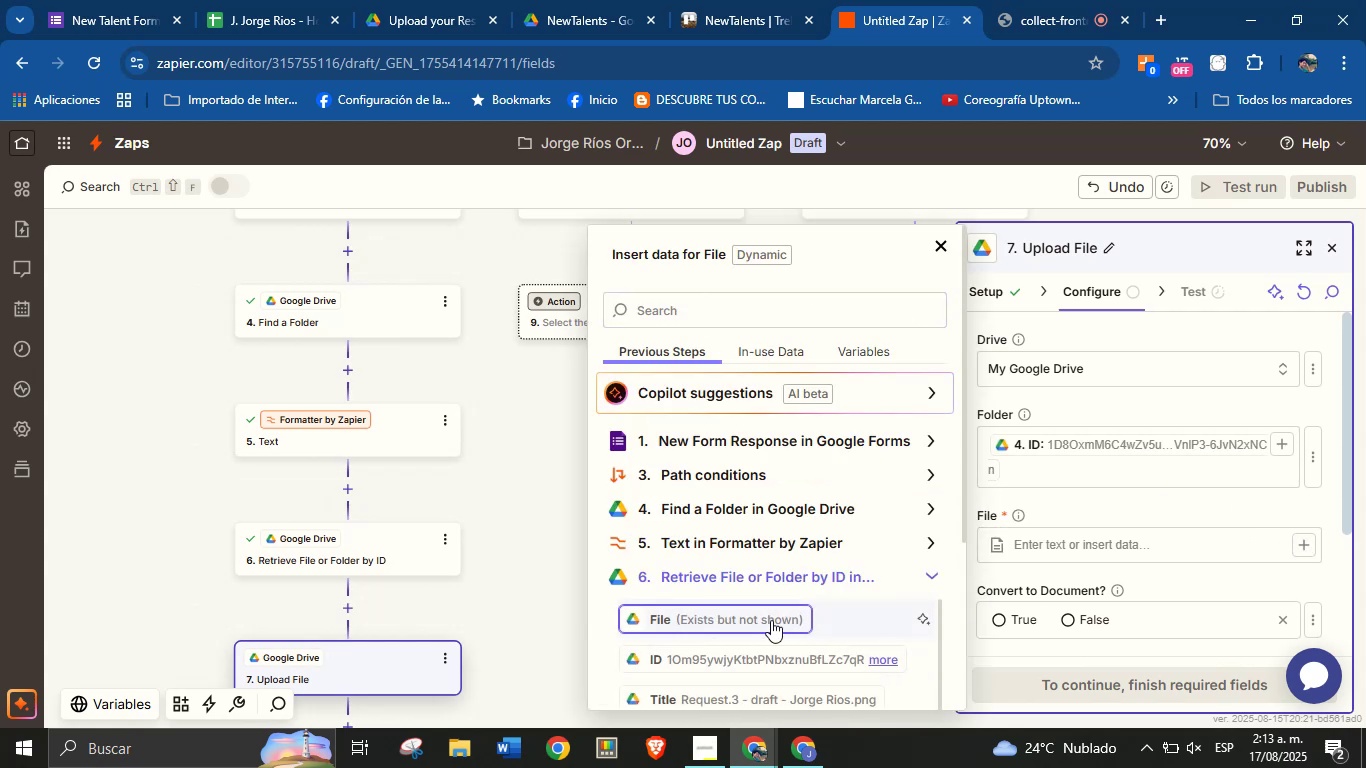 
left_click([764, 620])
 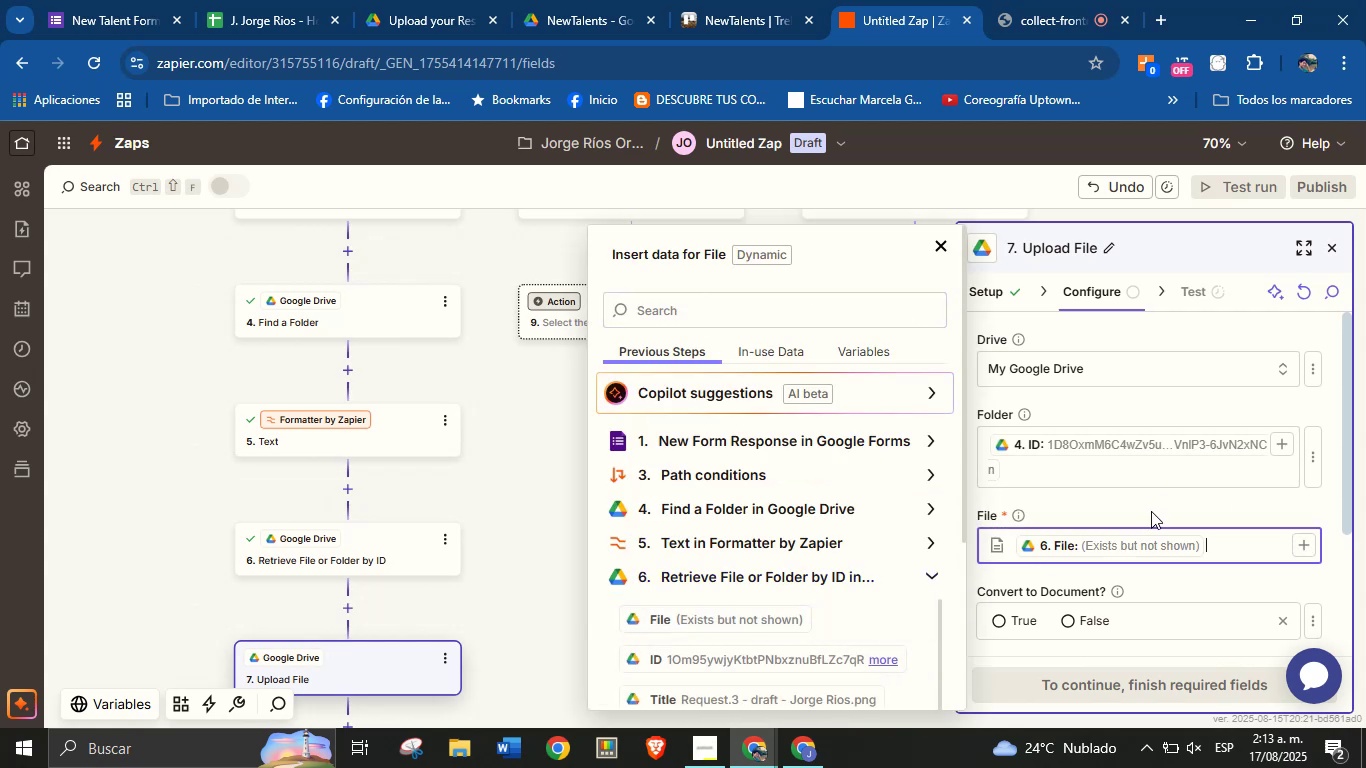 
left_click([1152, 508])
 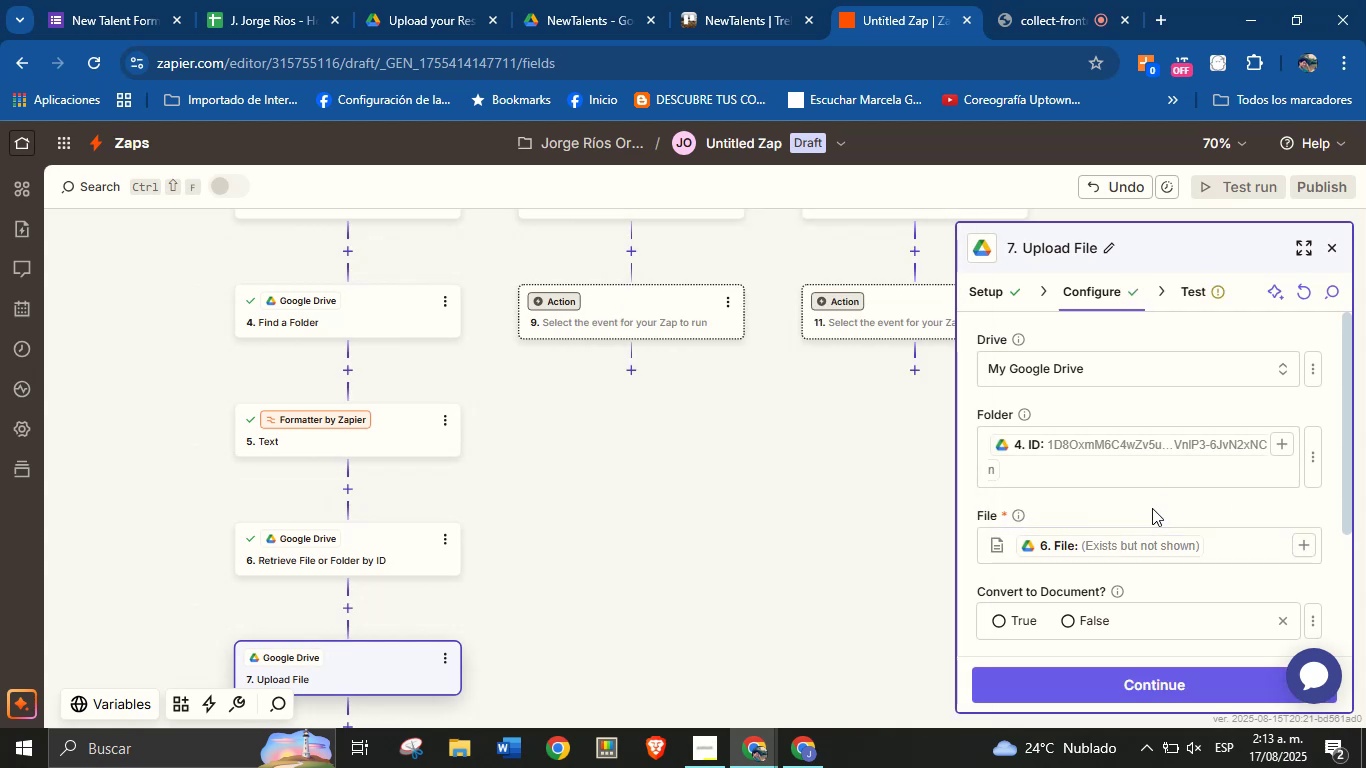 
scroll: coordinate [1153, 518], scroll_direction: down, amount: 3.0
 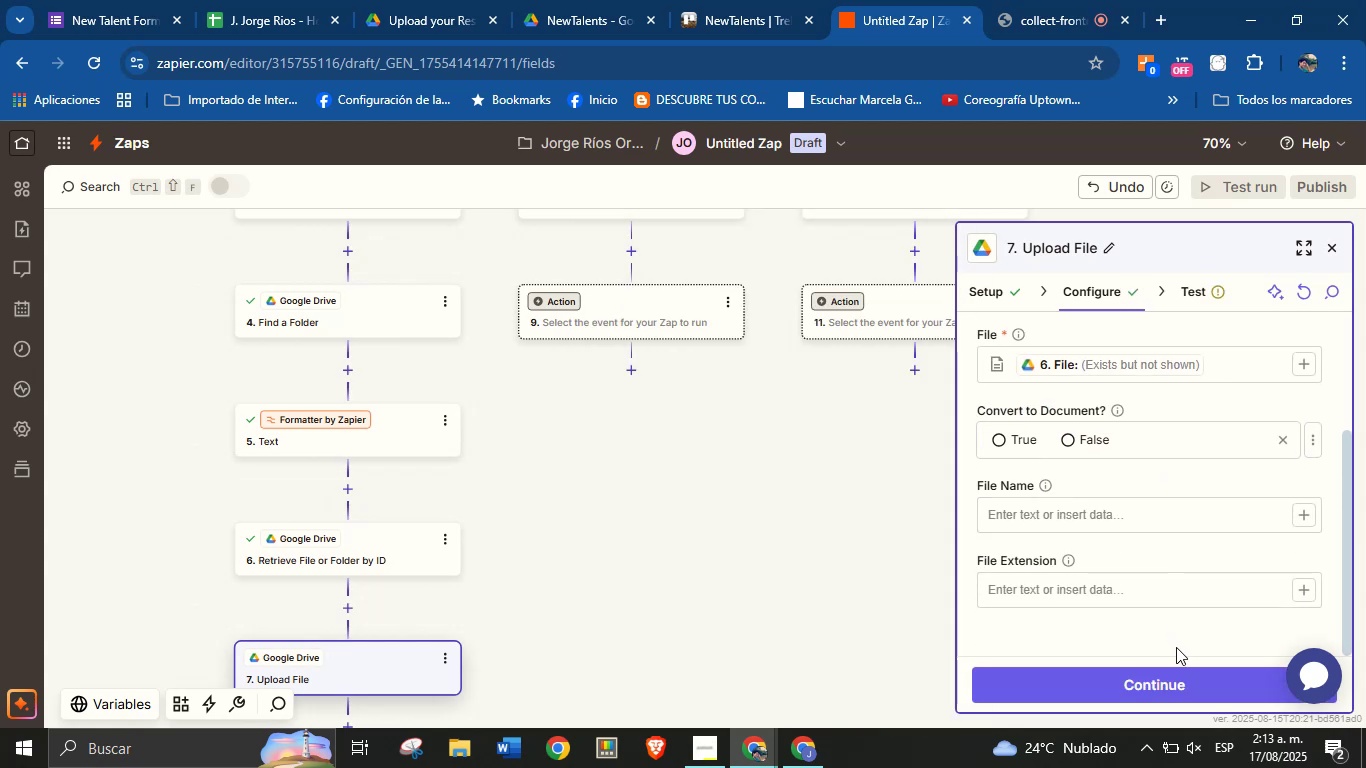 
left_click([1181, 674])
 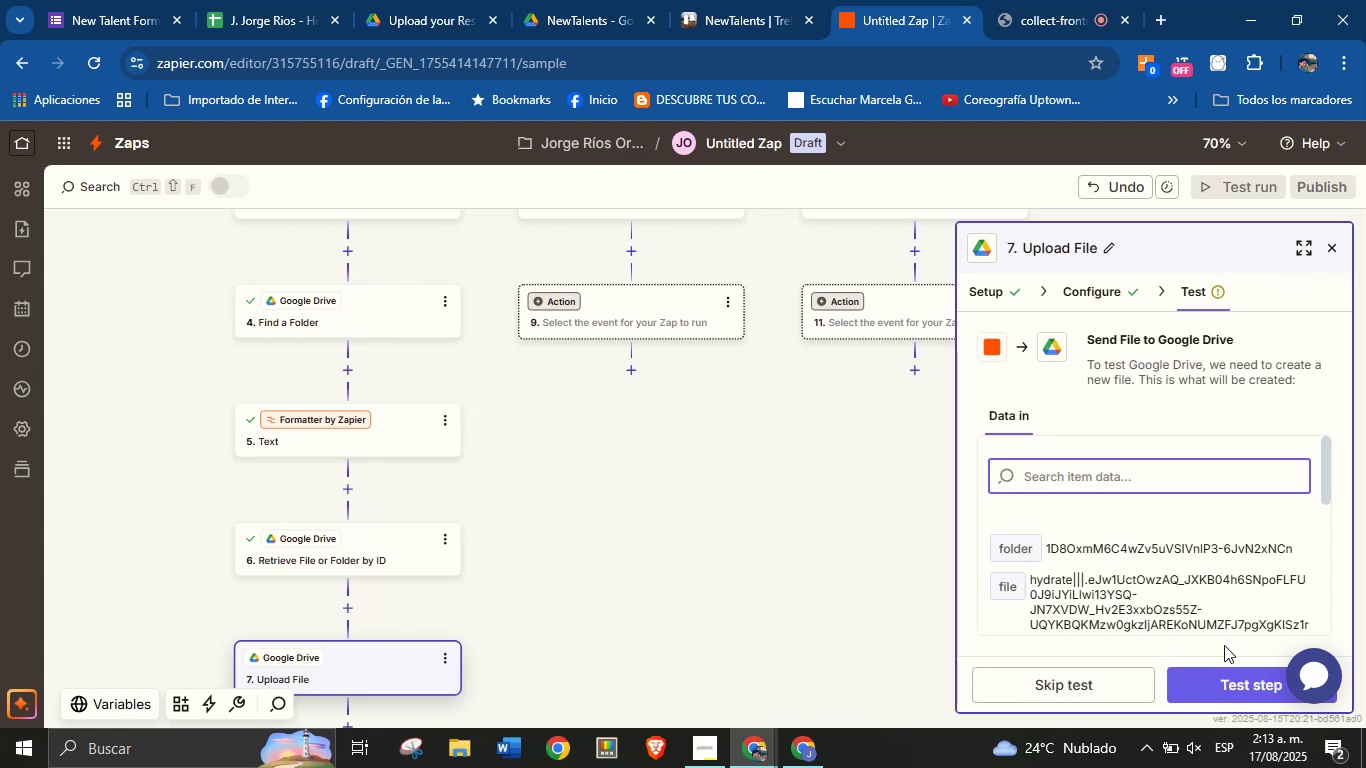 
left_click([1232, 673])
 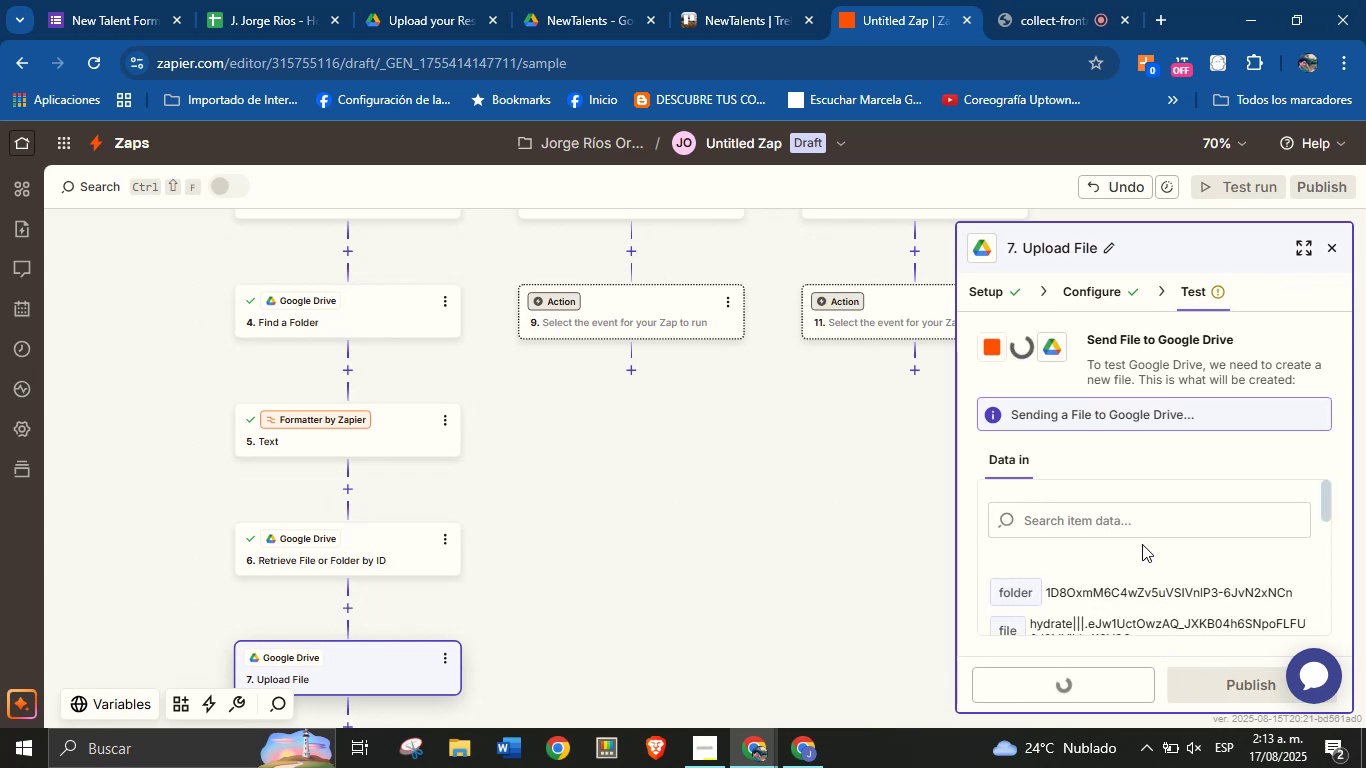 
scroll: coordinate [728, 523], scroll_direction: down, amount: 2.0
 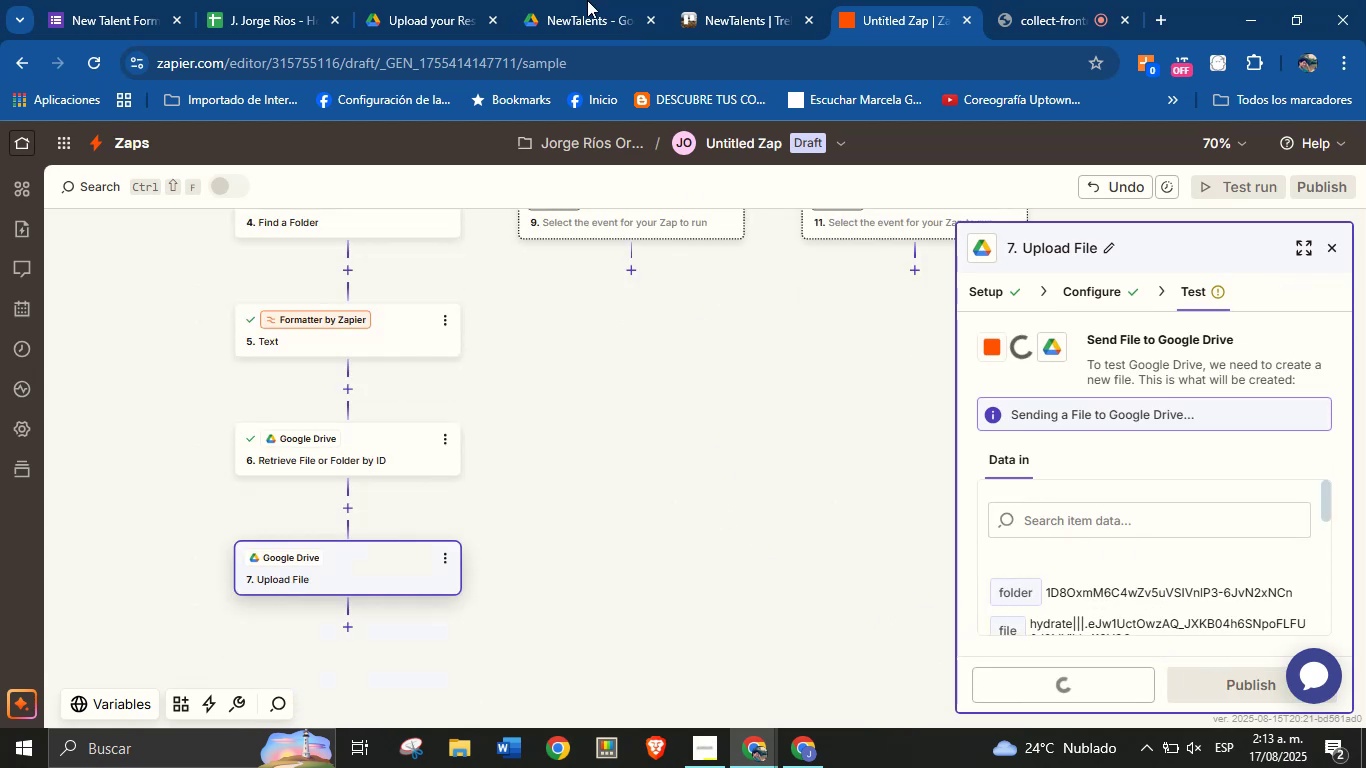 
left_click([569, 0])
 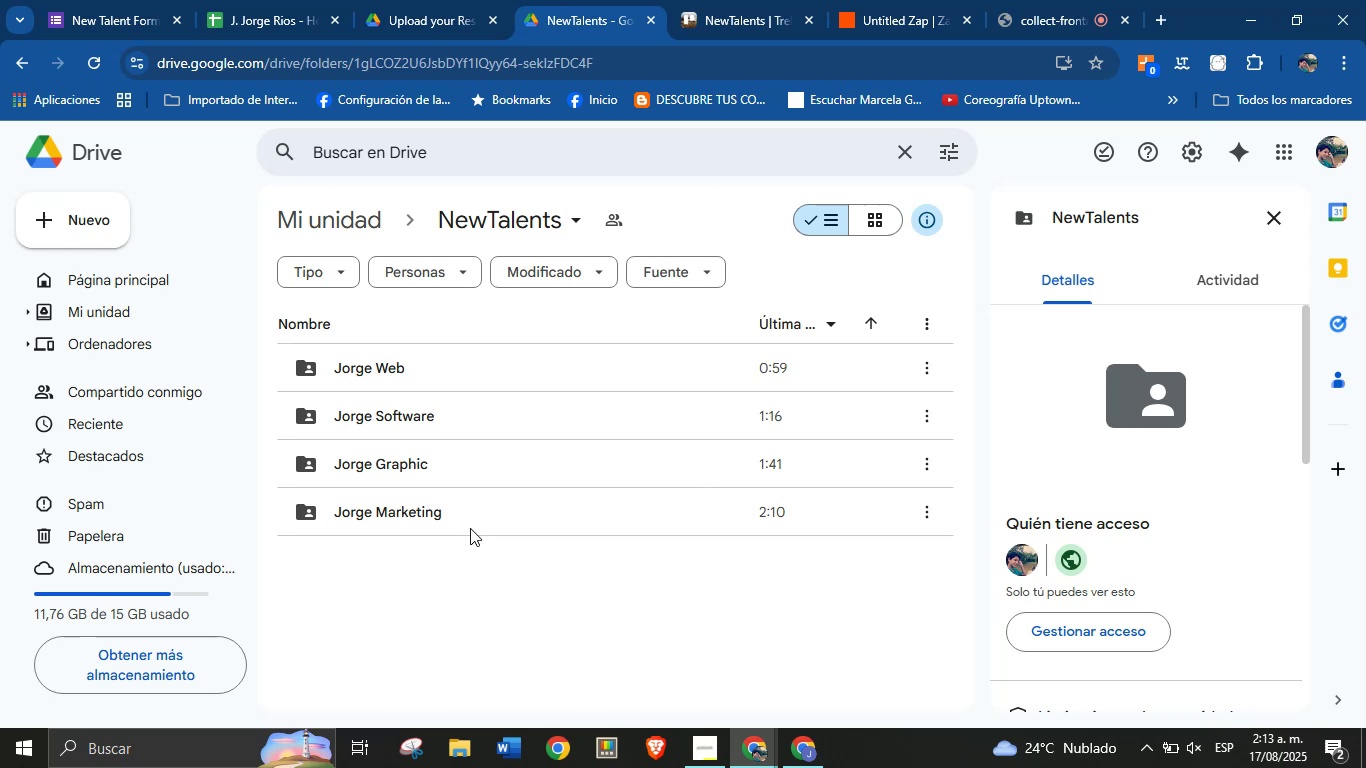 
double_click([474, 515])
 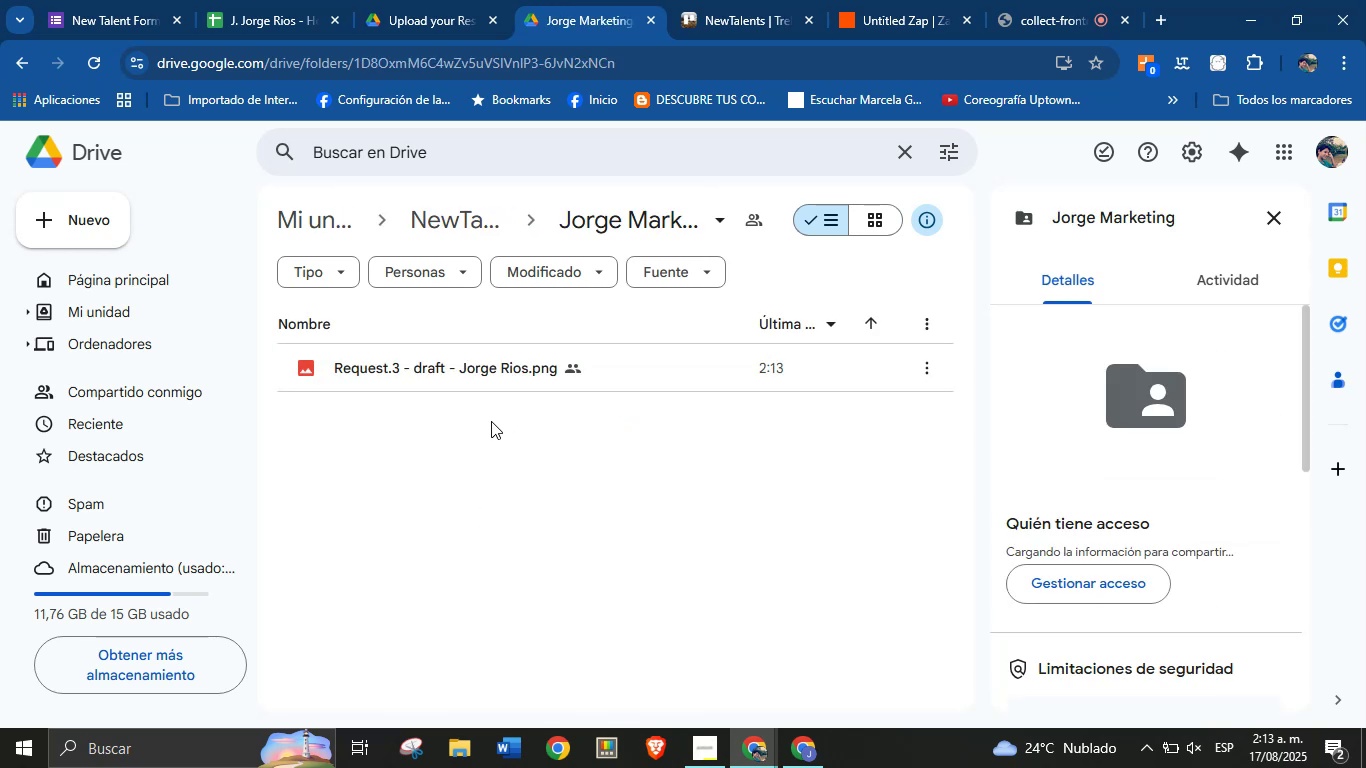 
left_click([473, 367])
 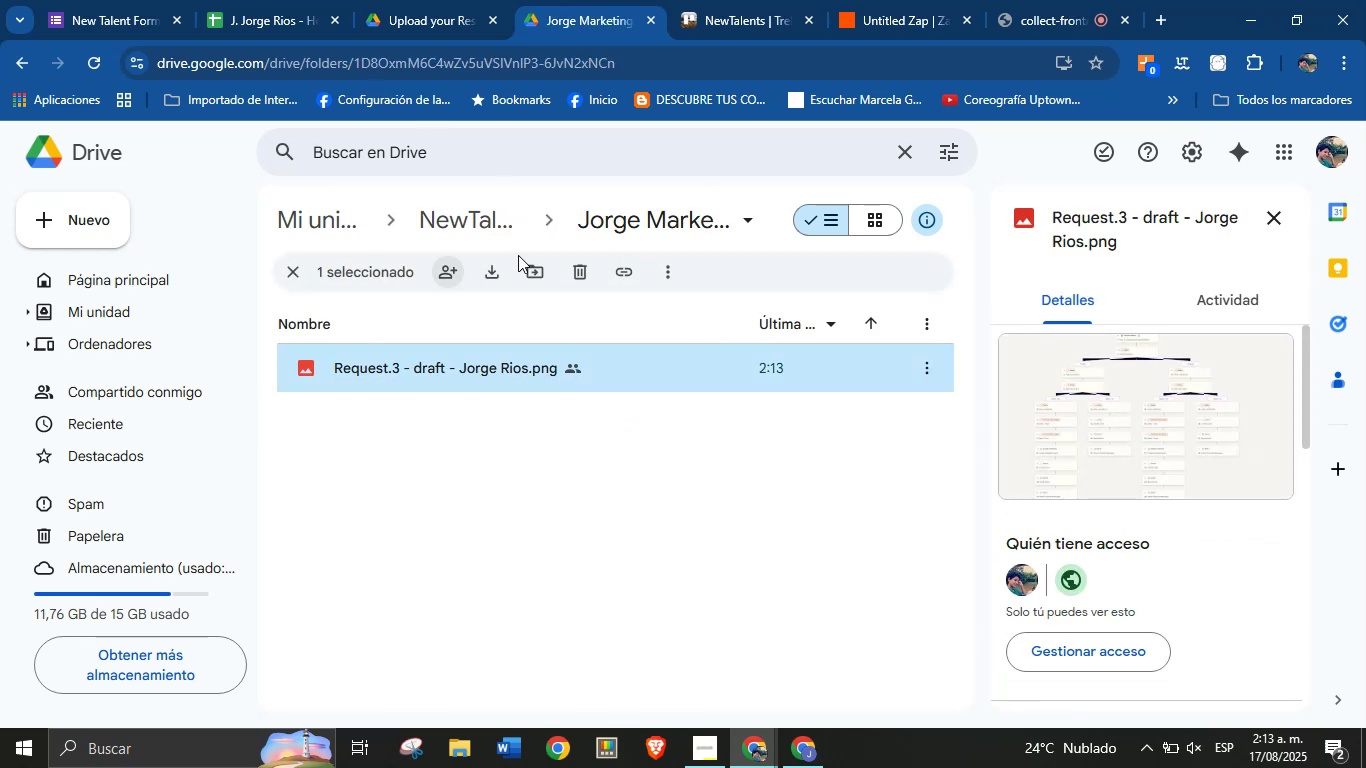 
wait(5.11)
 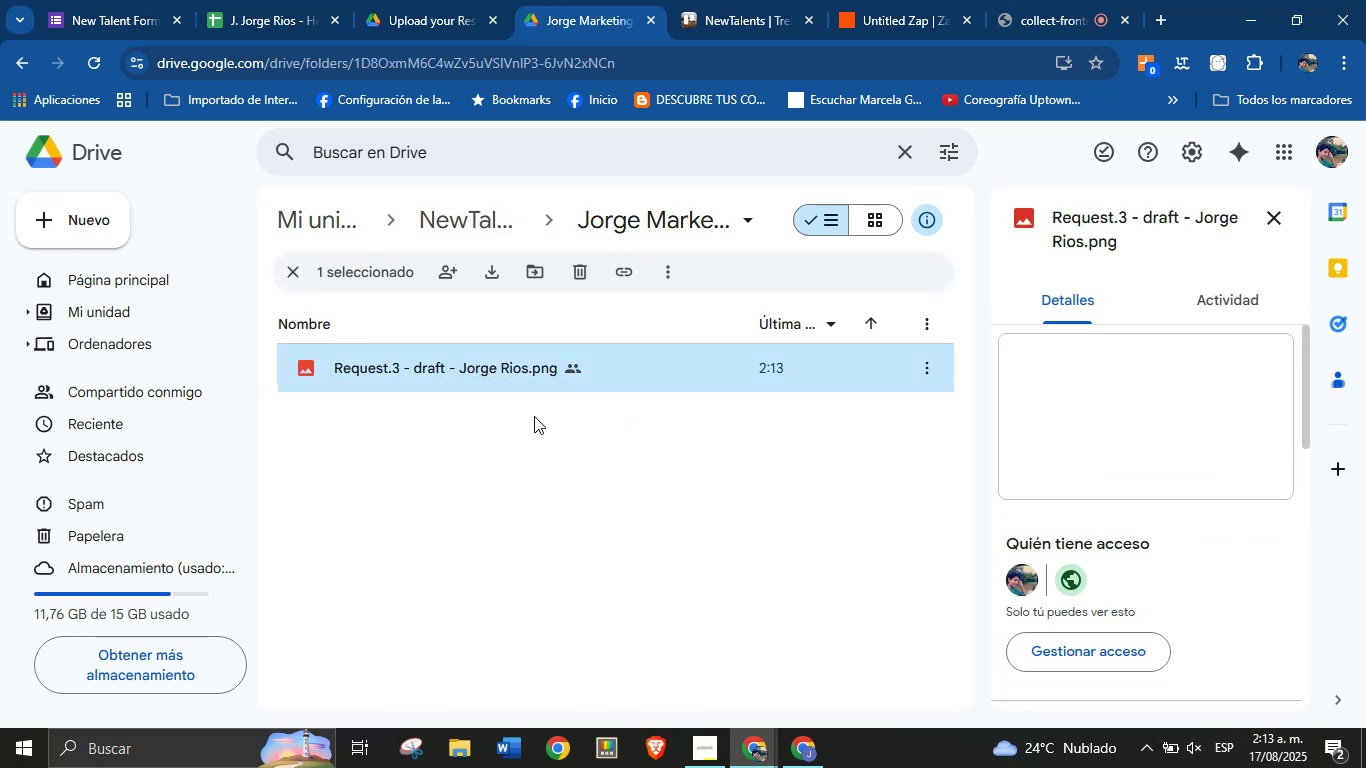 
left_click_drag(start_coordinate=[444, 20], to_coordinate=[442, 25])
 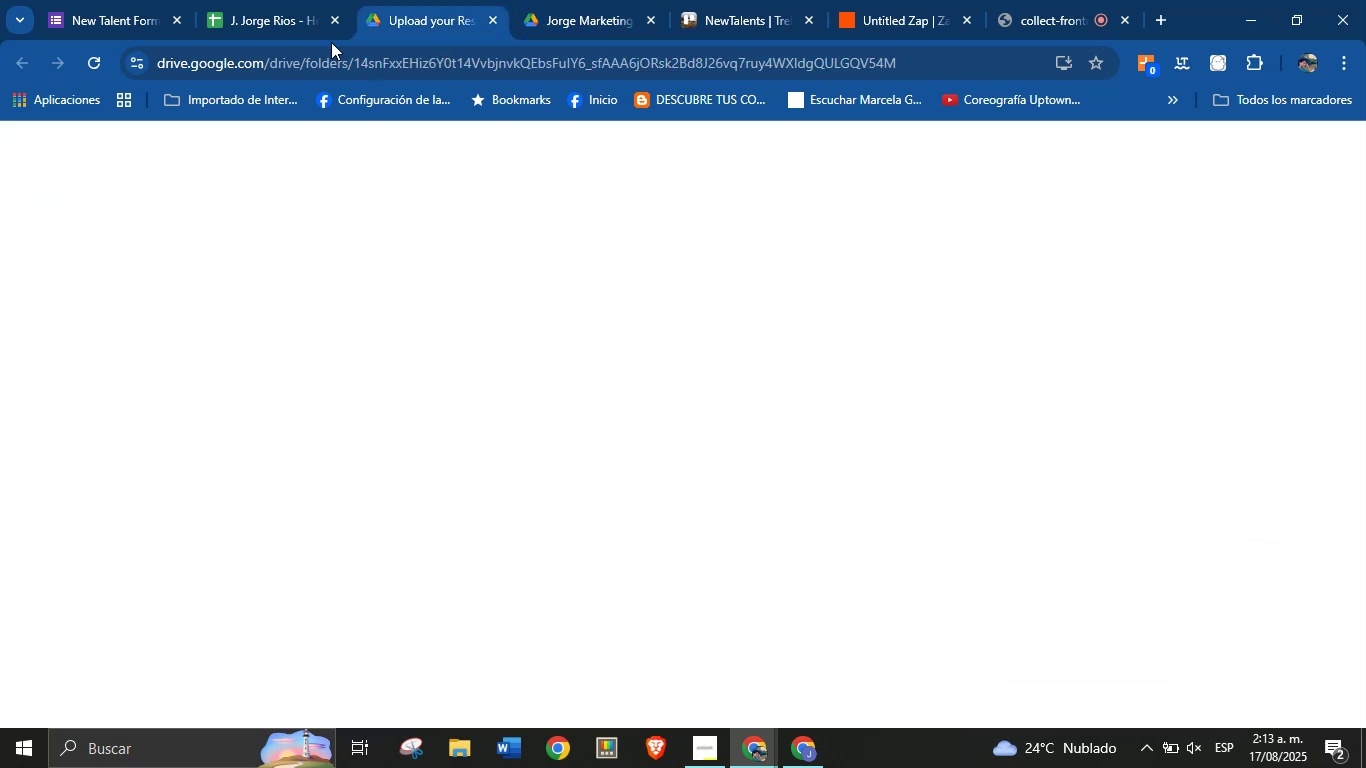 
mouse_move([278, 19])
 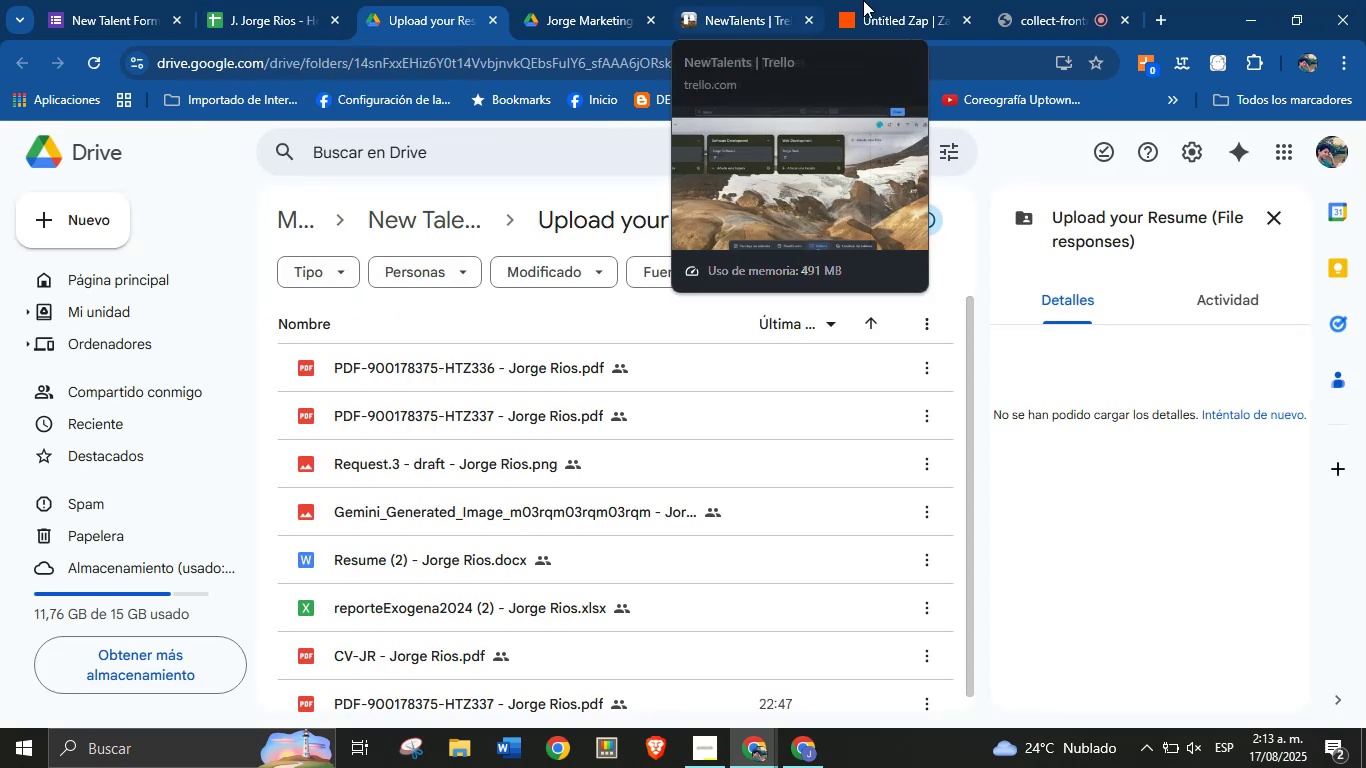 
left_click([885, 0])
 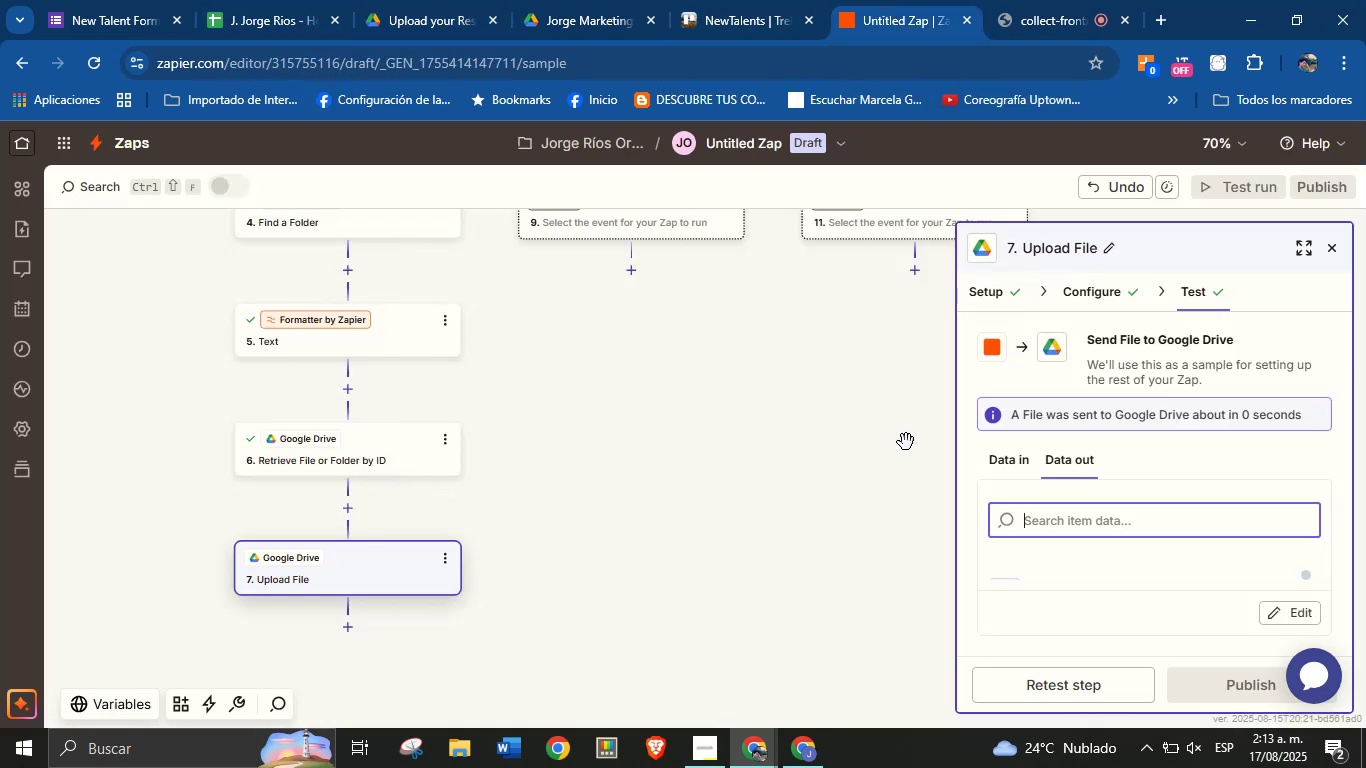 
scroll: coordinate [640, 513], scroll_direction: down, amount: 2.0
 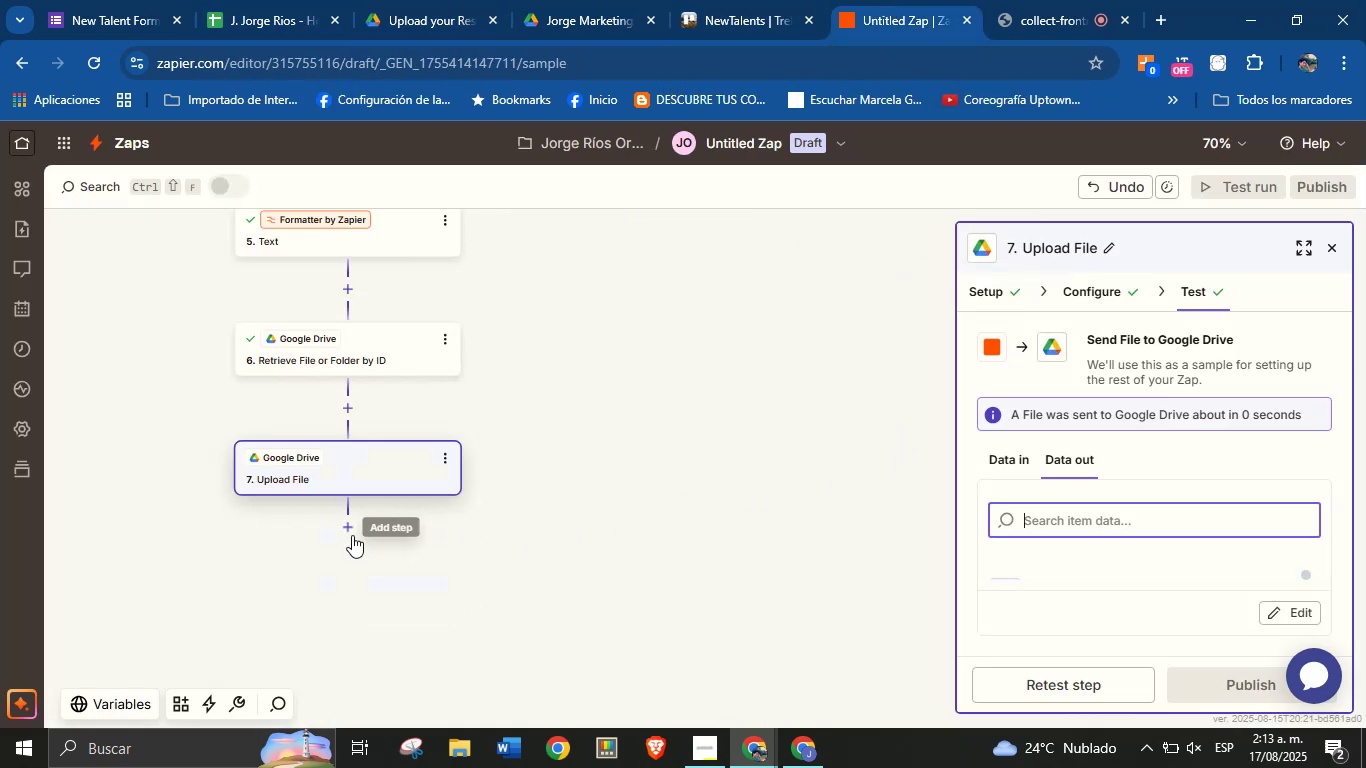 
left_click([350, 530])
 